 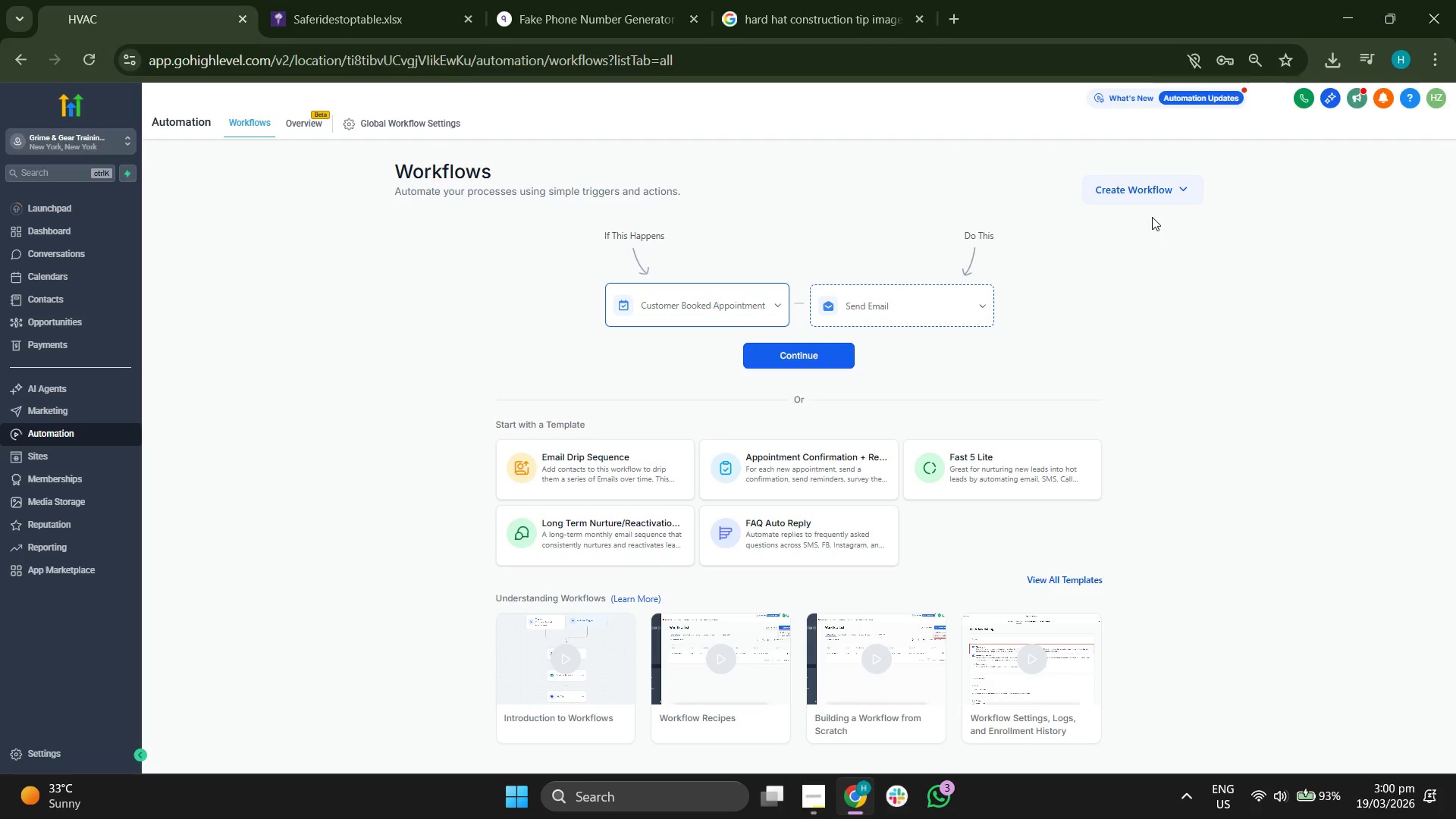 
left_click([799, 538])
 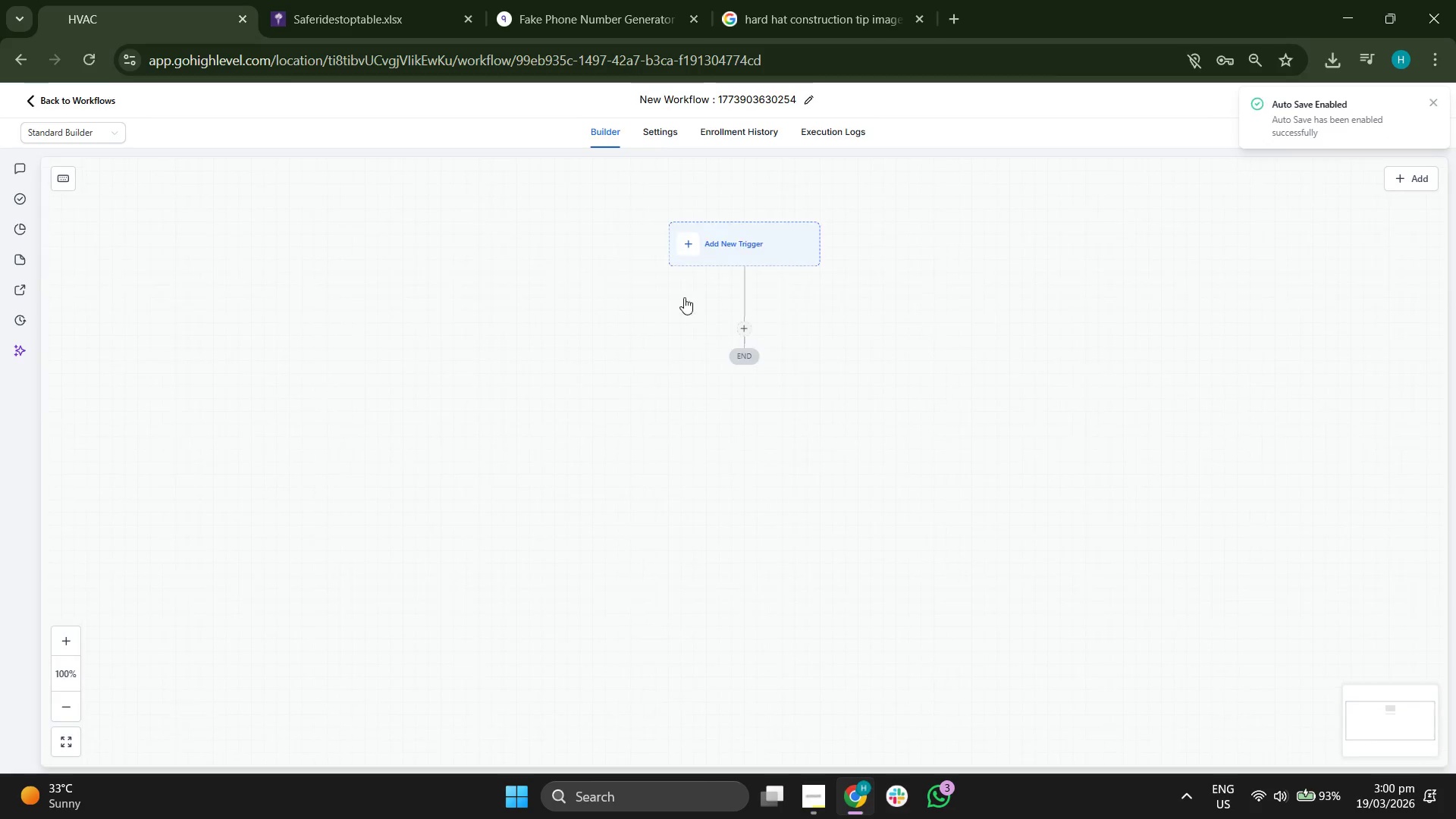 
left_click_drag(start_coordinate=[503, 217], to_coordinate=[507, 253])
 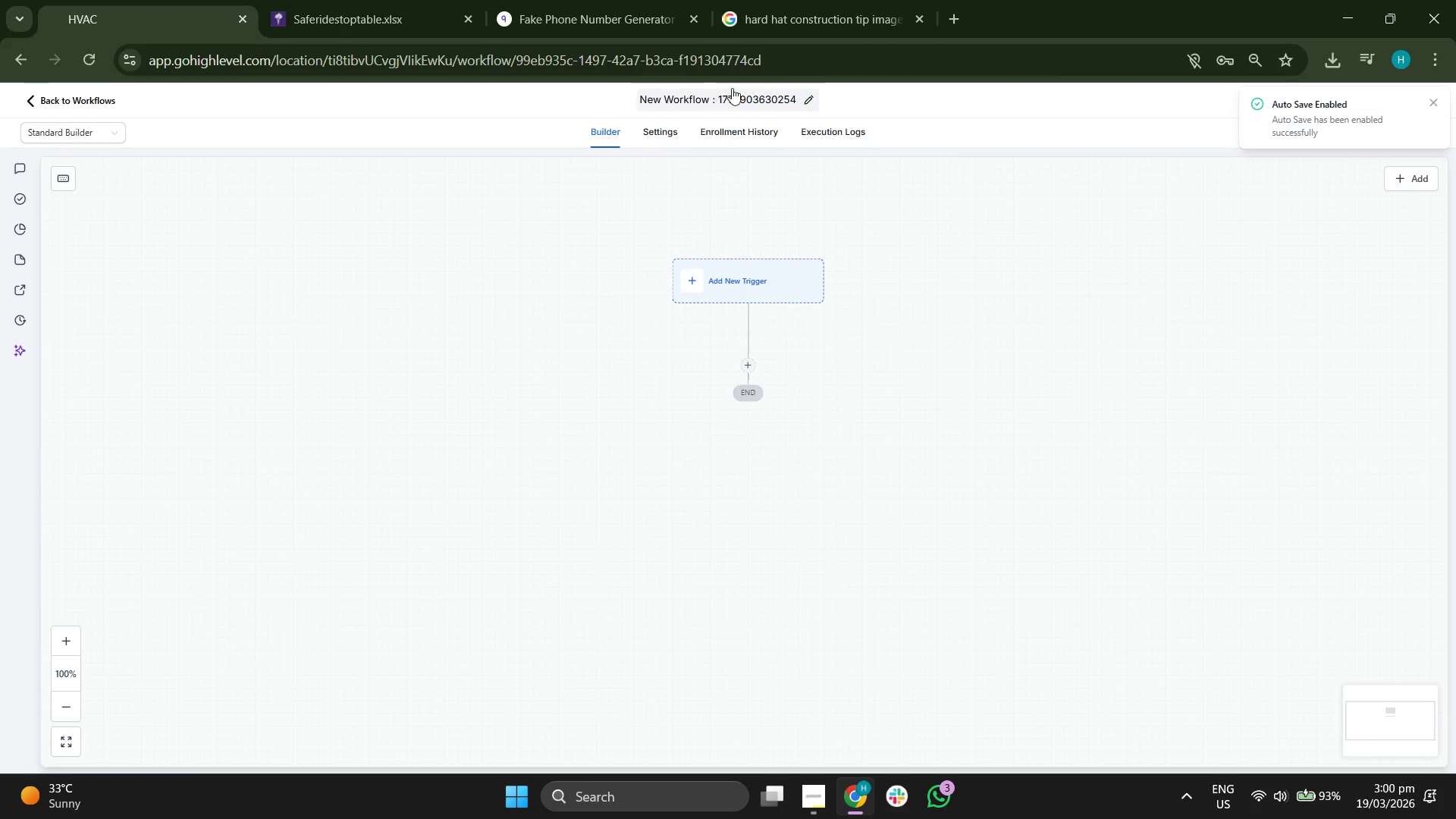 
left_click([761, 90])
 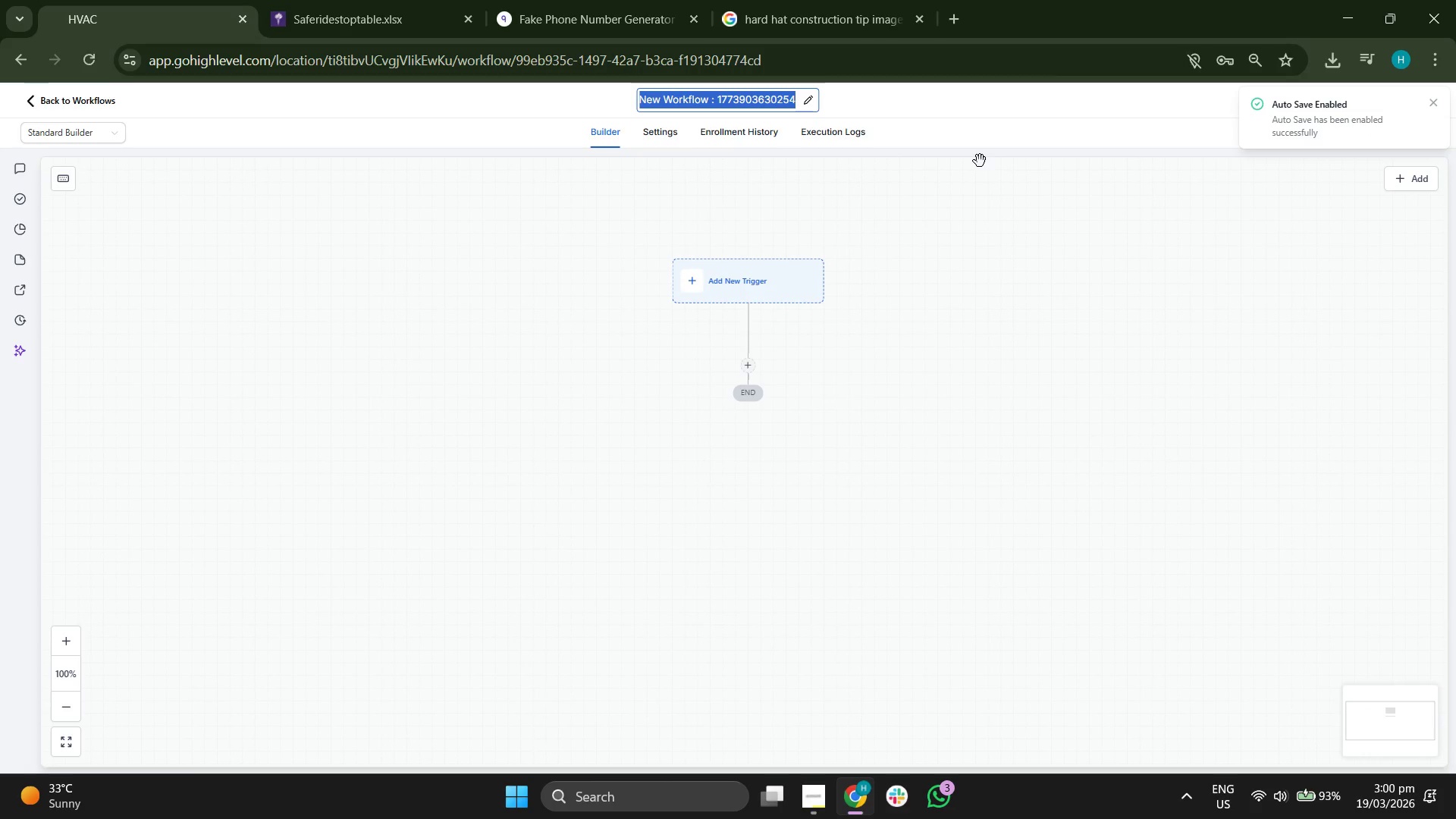 
key(ArrowRight)
 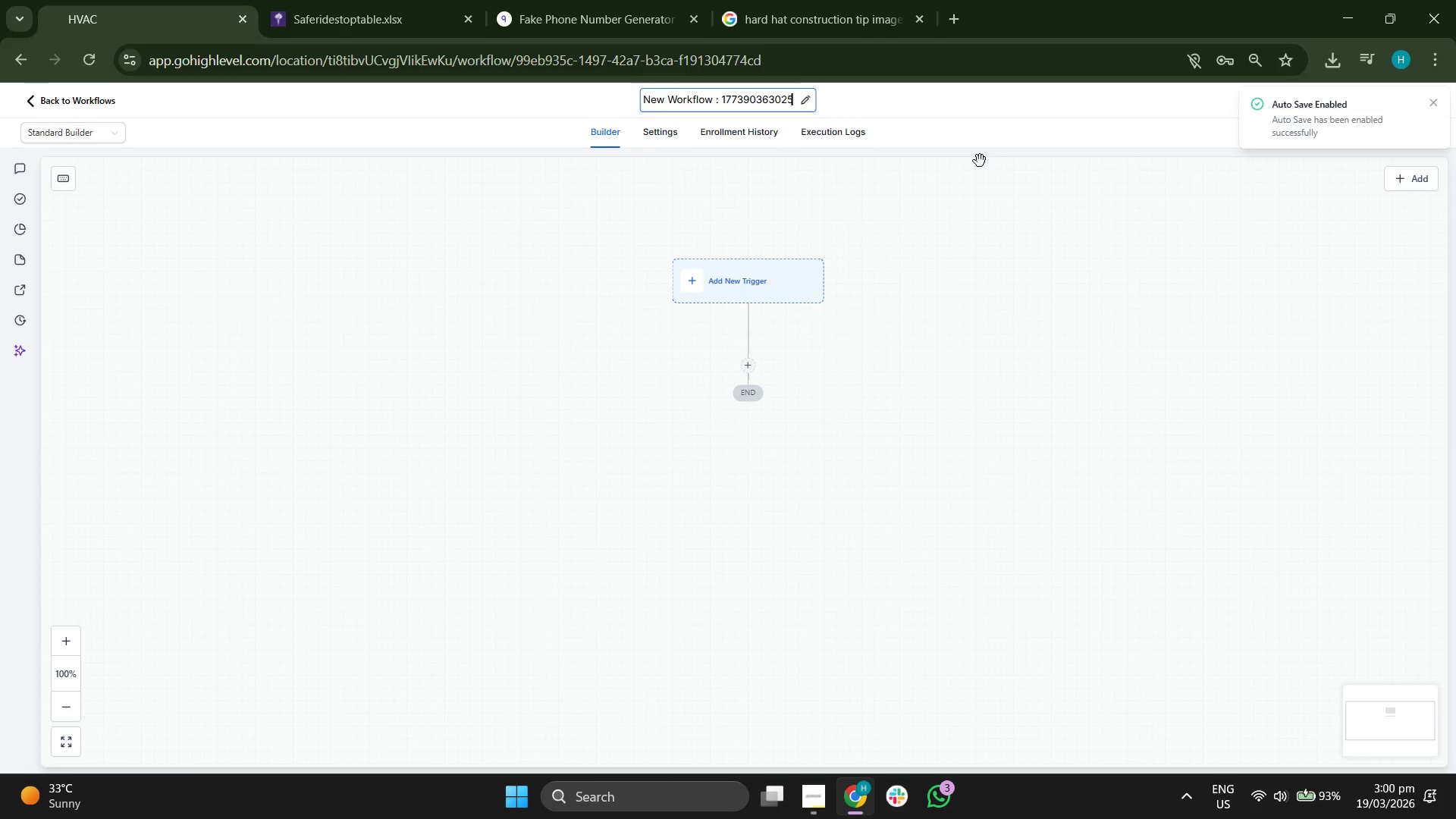 
key(Backspace)
key(Backspace)
key(Backspace)
key(Backspace)
key(Backspace)
key(Backspace)
key(Backspace)
key(Backspace)
key(Backspace)
key(Backspace)
key(Backspace)
key(Backspace)
key(Backspace)
key(Backspace)
key(Backspace)
key(Backspace)
key(Backspace)
key(Backspace)
key(Backspace)
key(Backspace)
key(Backspace)
key(Backspace)
key(Backspace)
key(Backspace)
key(Backspace)
key(Backspace)
key(Backspace)
key(Backspace)
key(Backspace)
type(N)
key(Backspace)
key(Backspace)
type(The Newsletter_Optin Workflow)
 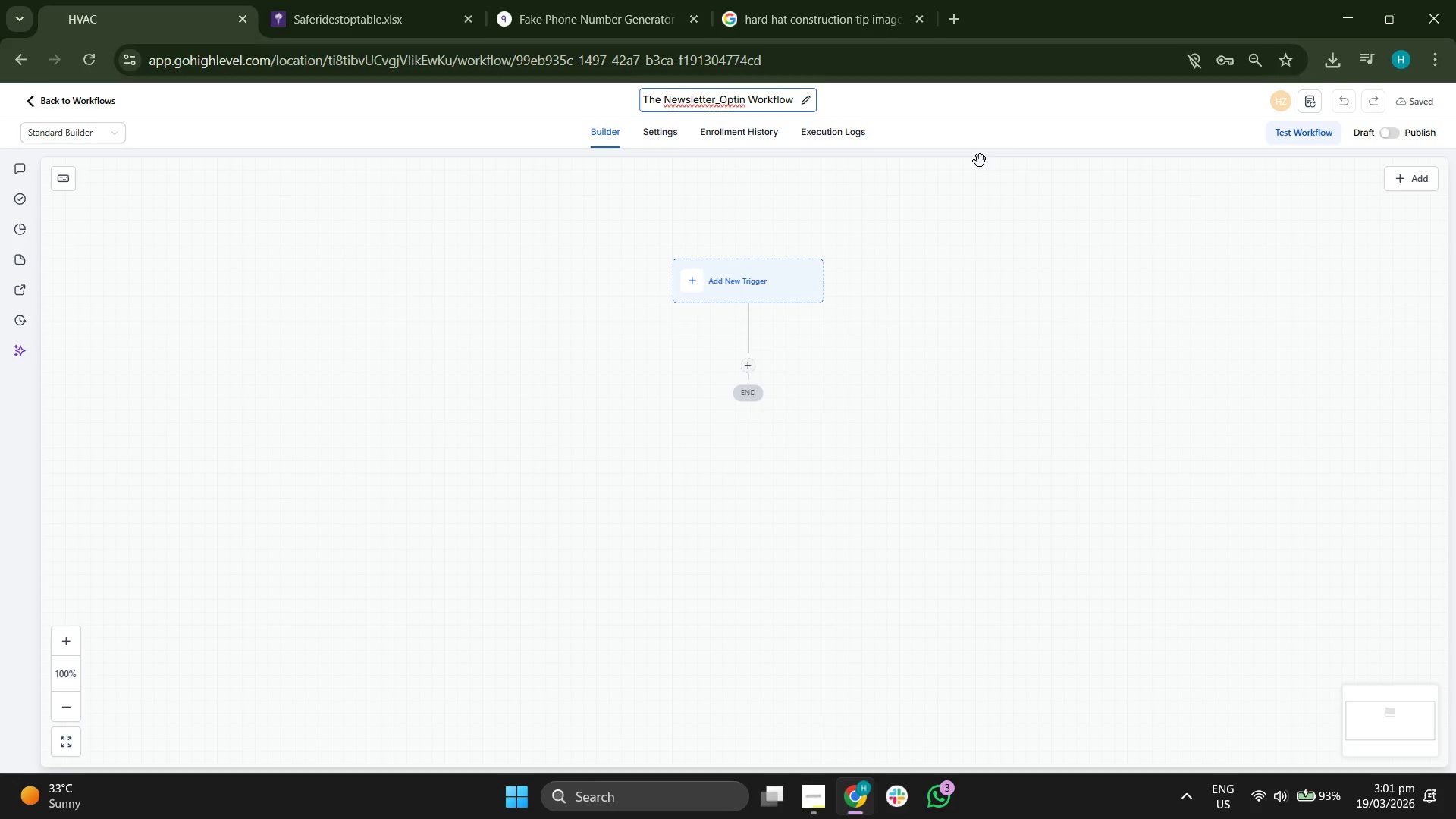 
left_click([1015, 114])
 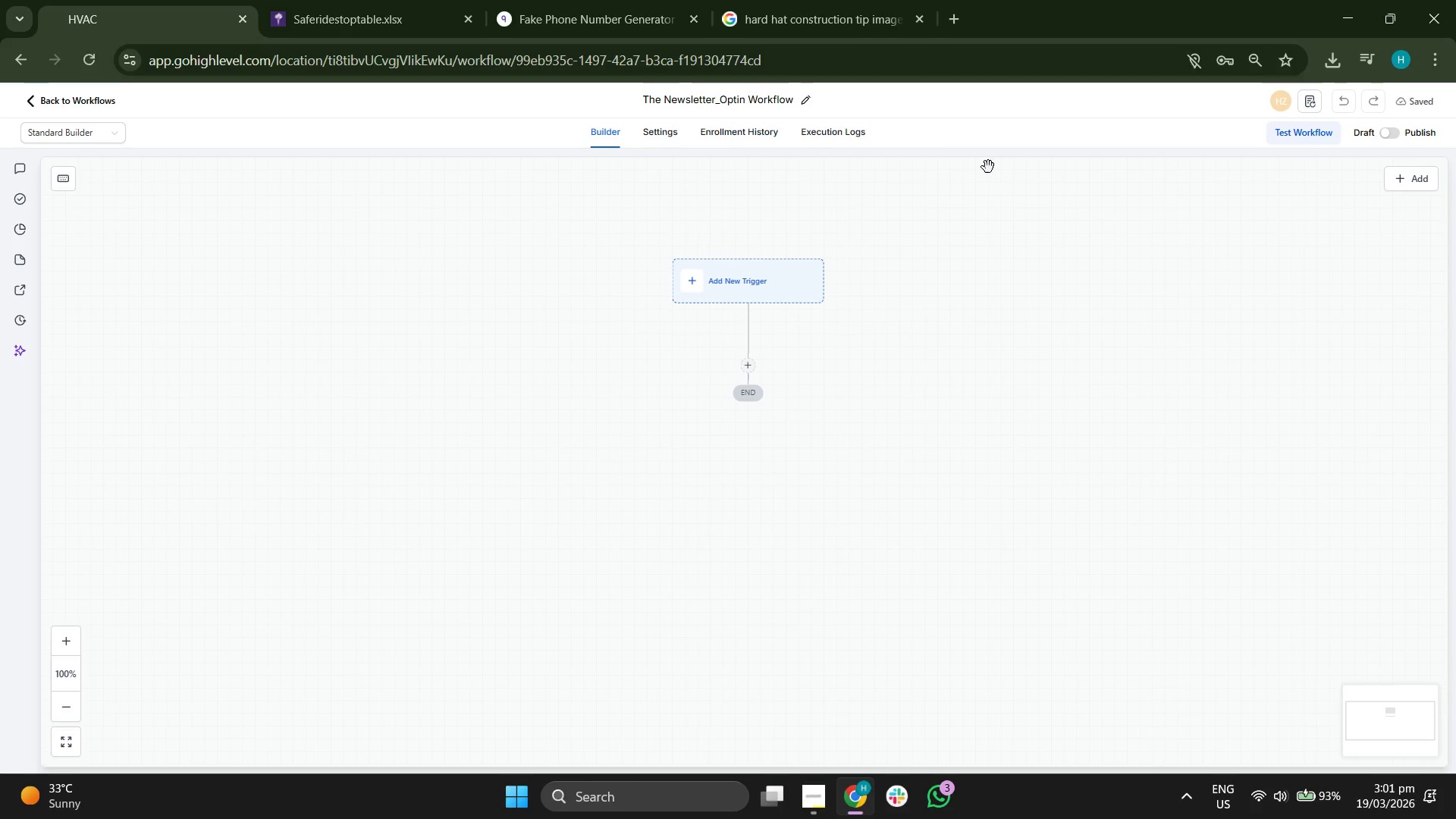 
left_click_drag(start_coordinate=[497, 336], to_coordinate=[494, 350])
 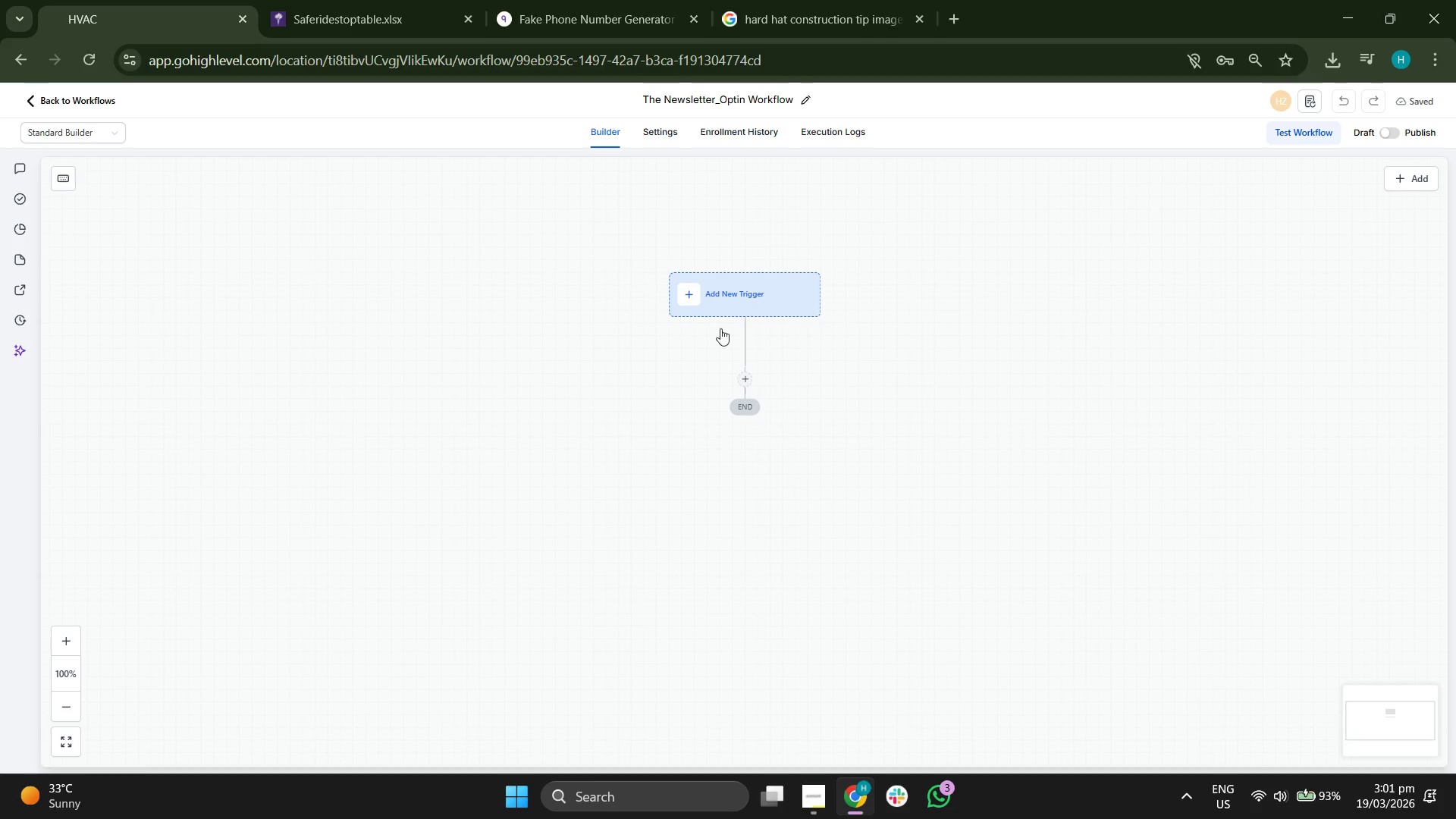 
left_click_drag(start_coordinate=[516, 473], to_coordinate=[507, 439])
 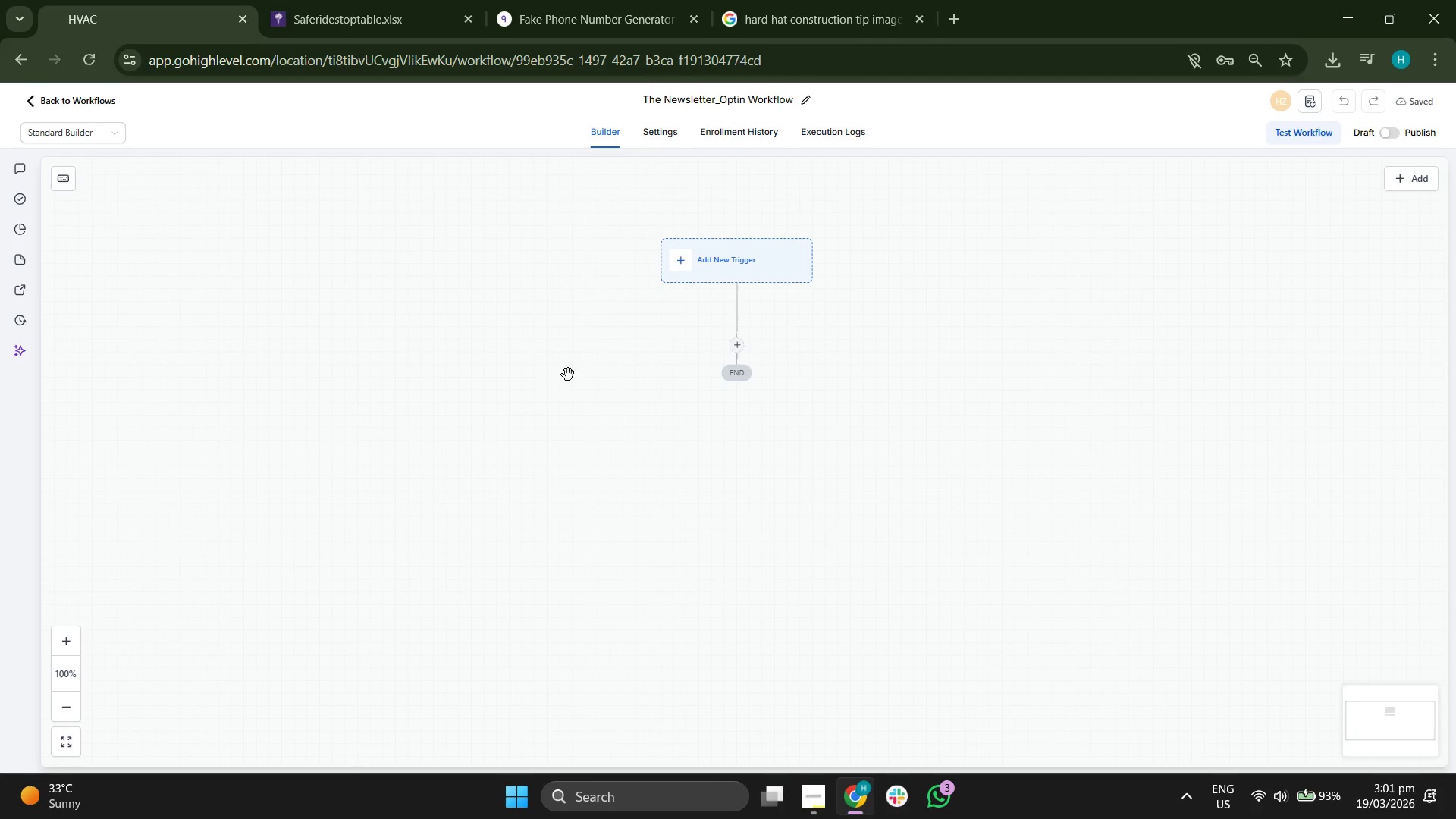 
left_click([726, 271])
 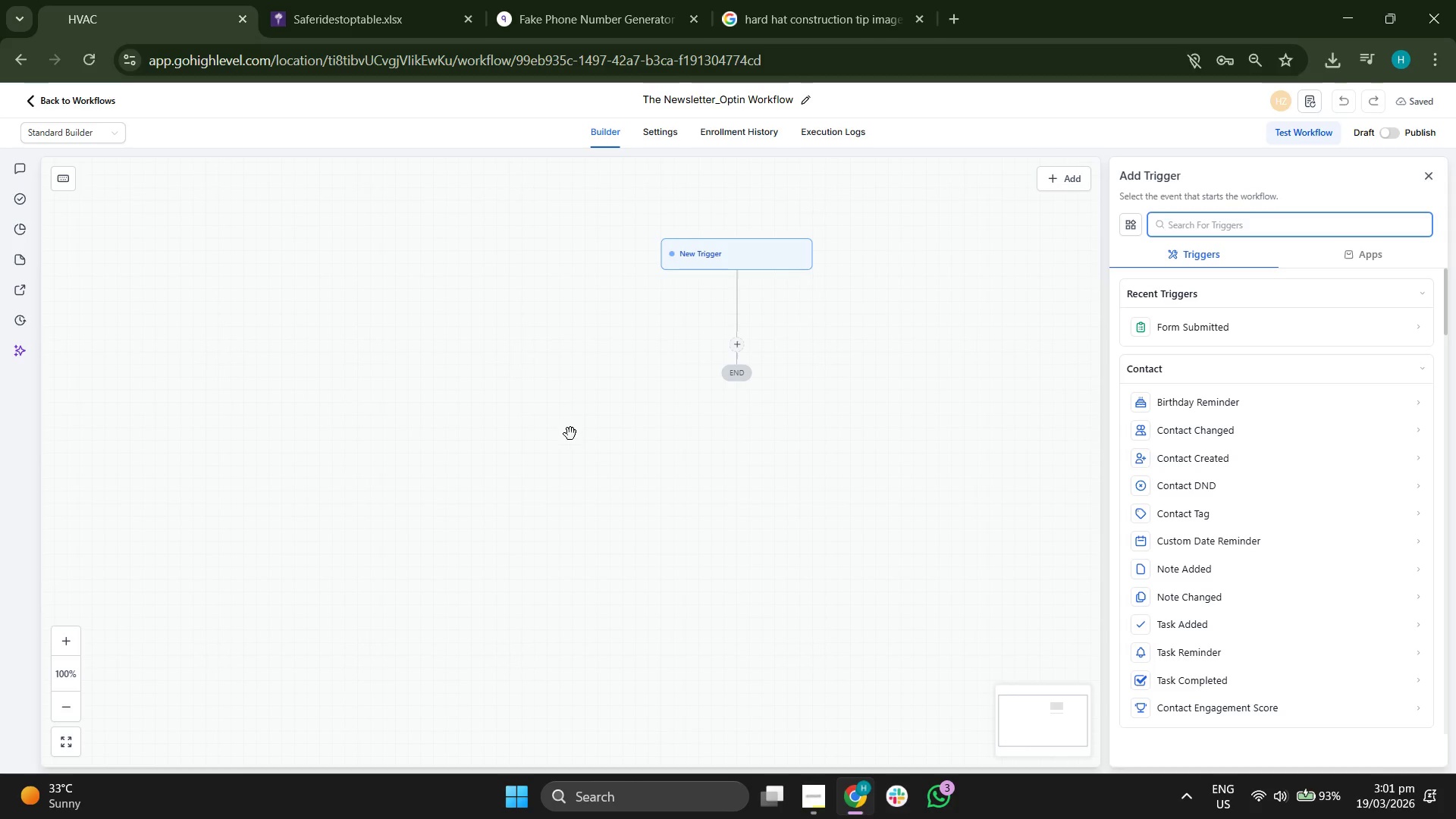 
left_click_drag(start_coordinate=[544, 448], to_coordinate=[547, 416])
 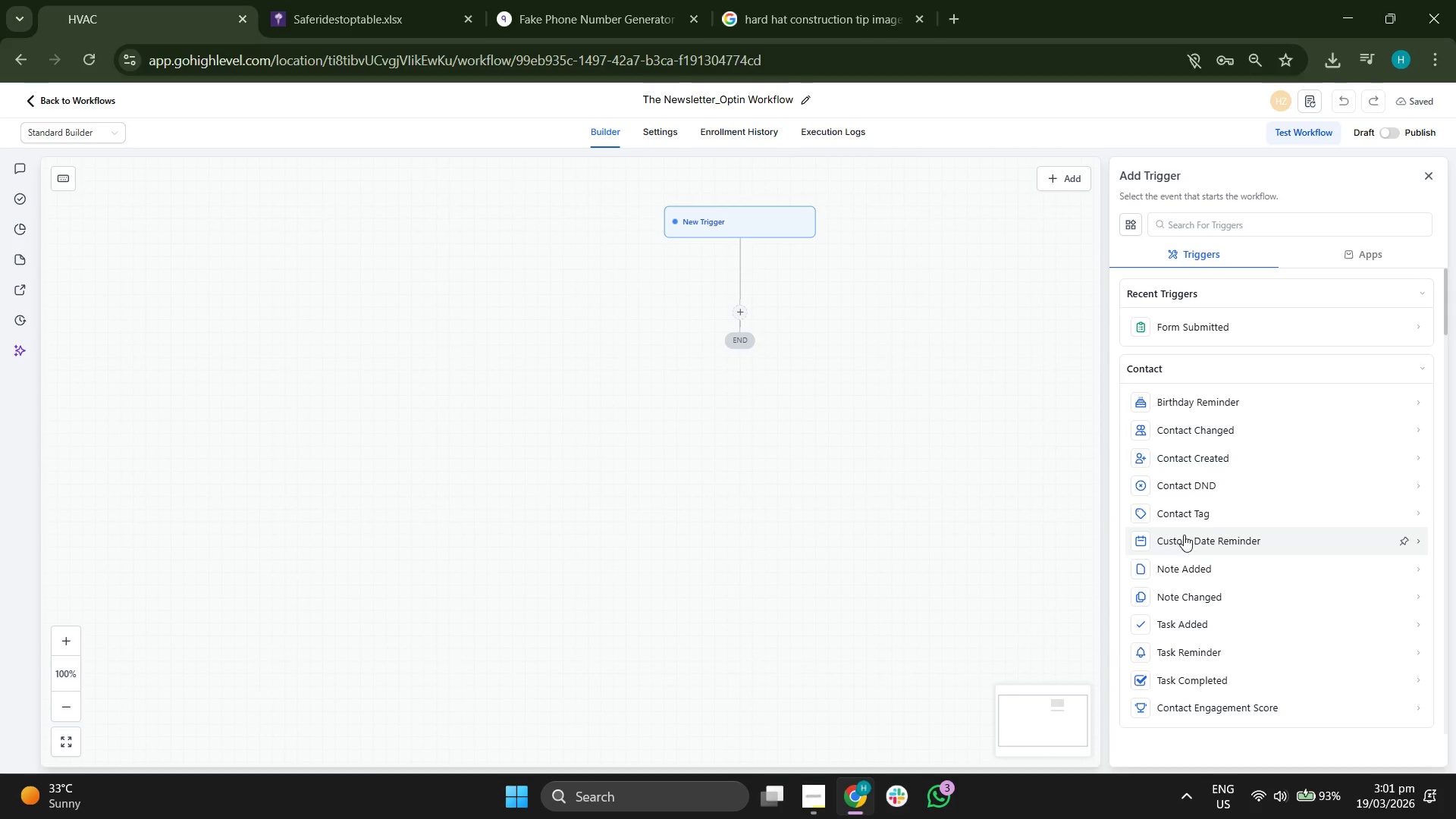 
left_click([1219, 517])
 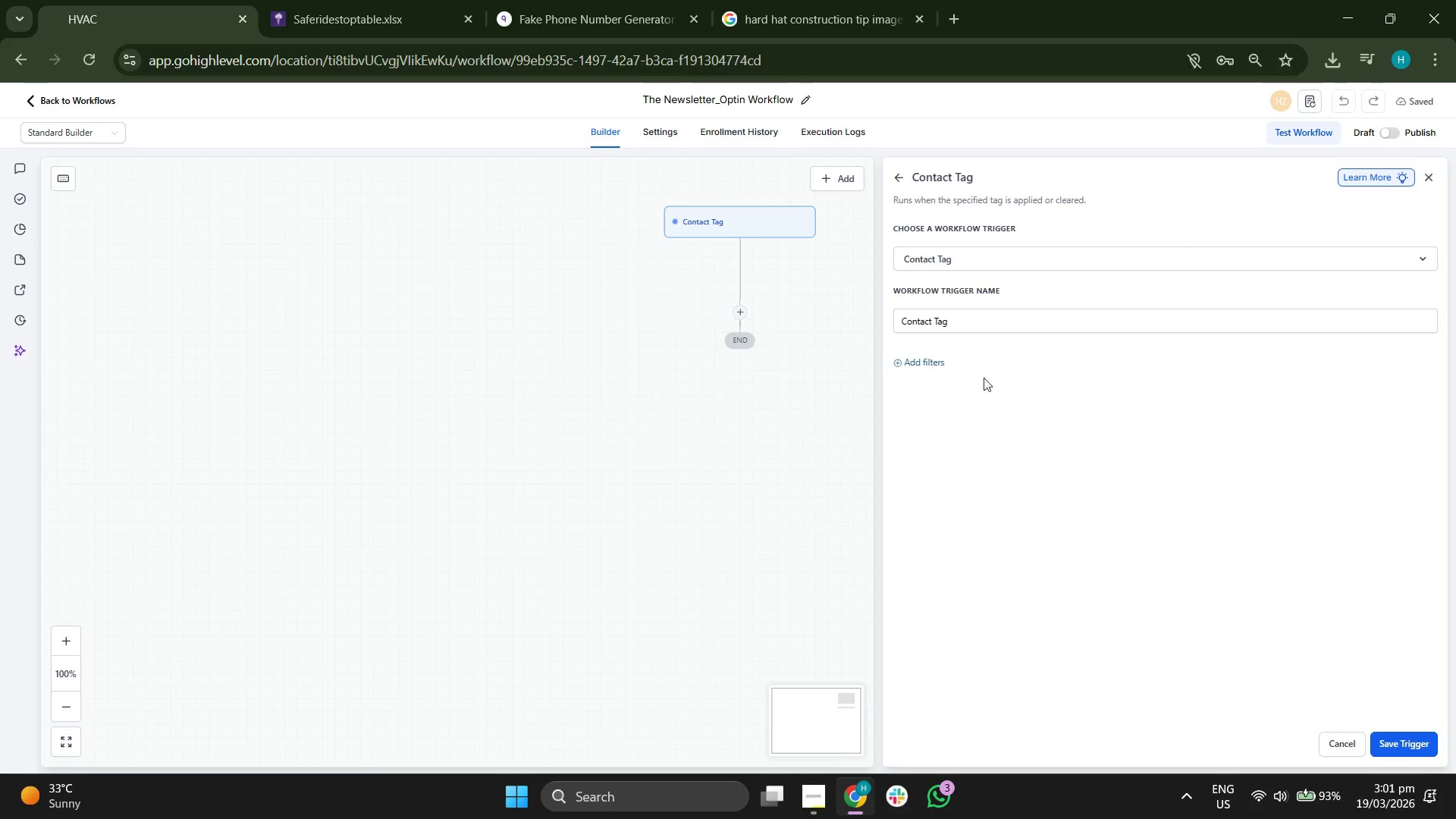 
left_click([937, 362])
 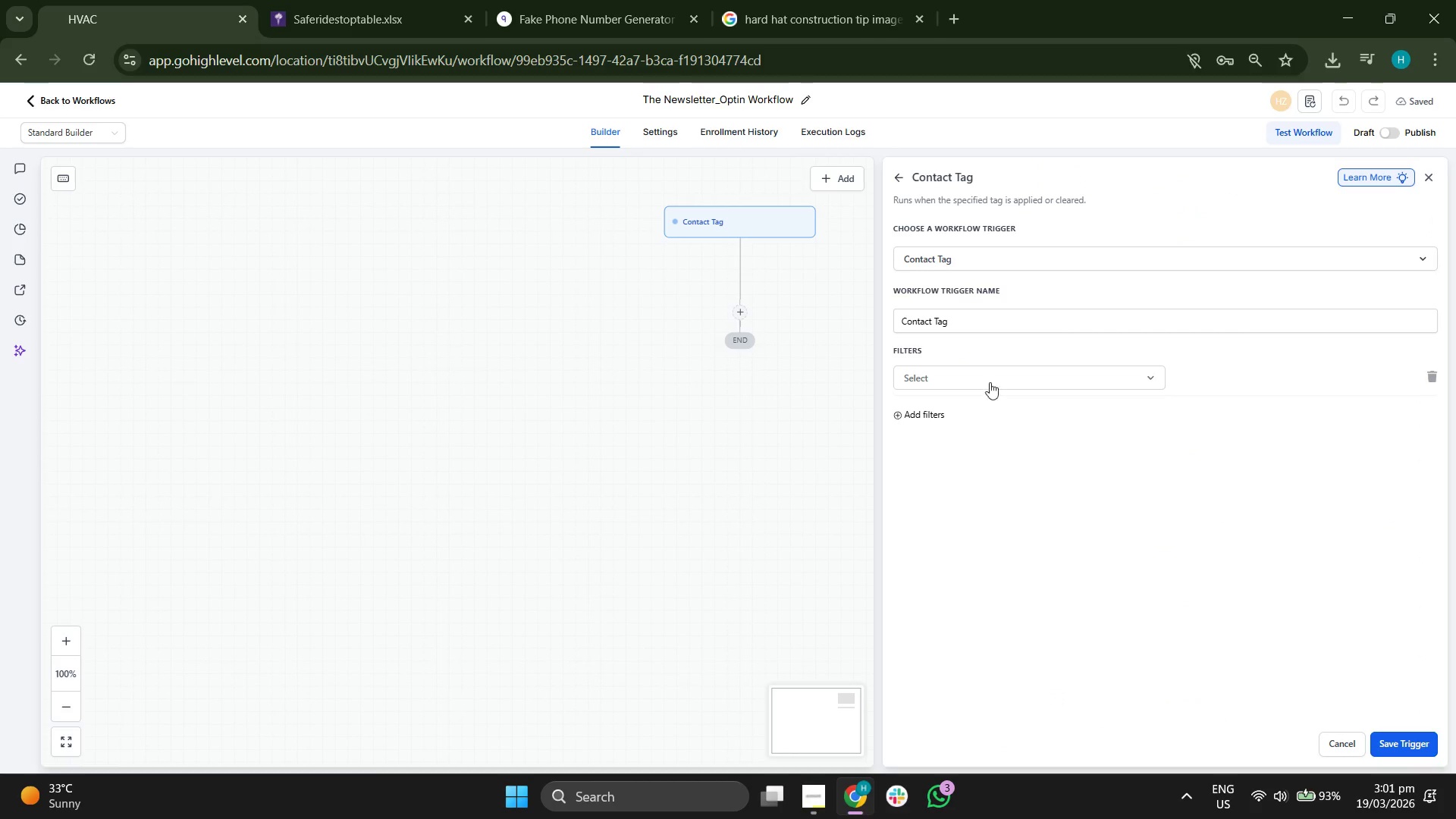 
left_click([996, 382])
 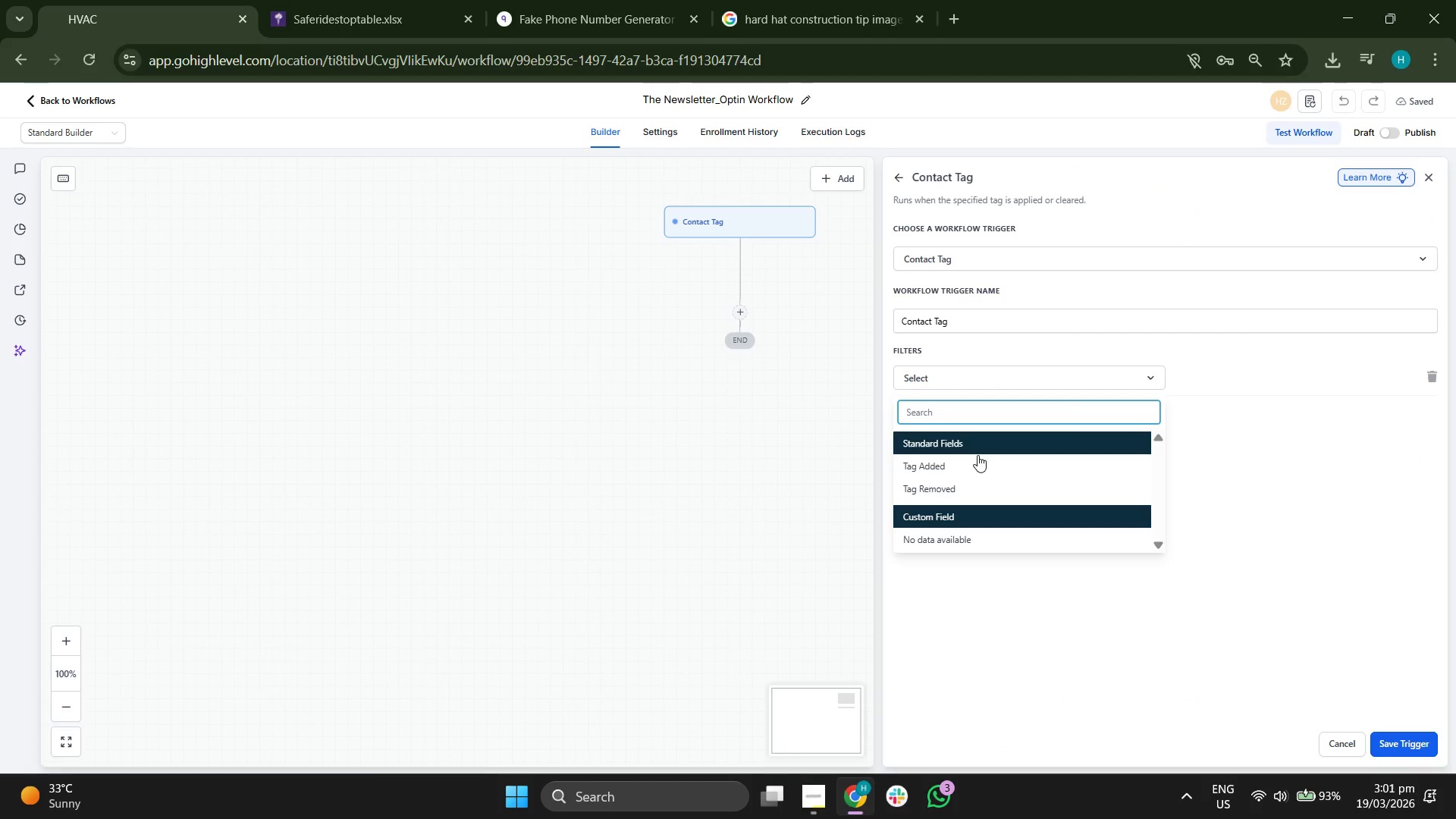 
left_click([977, 457])
 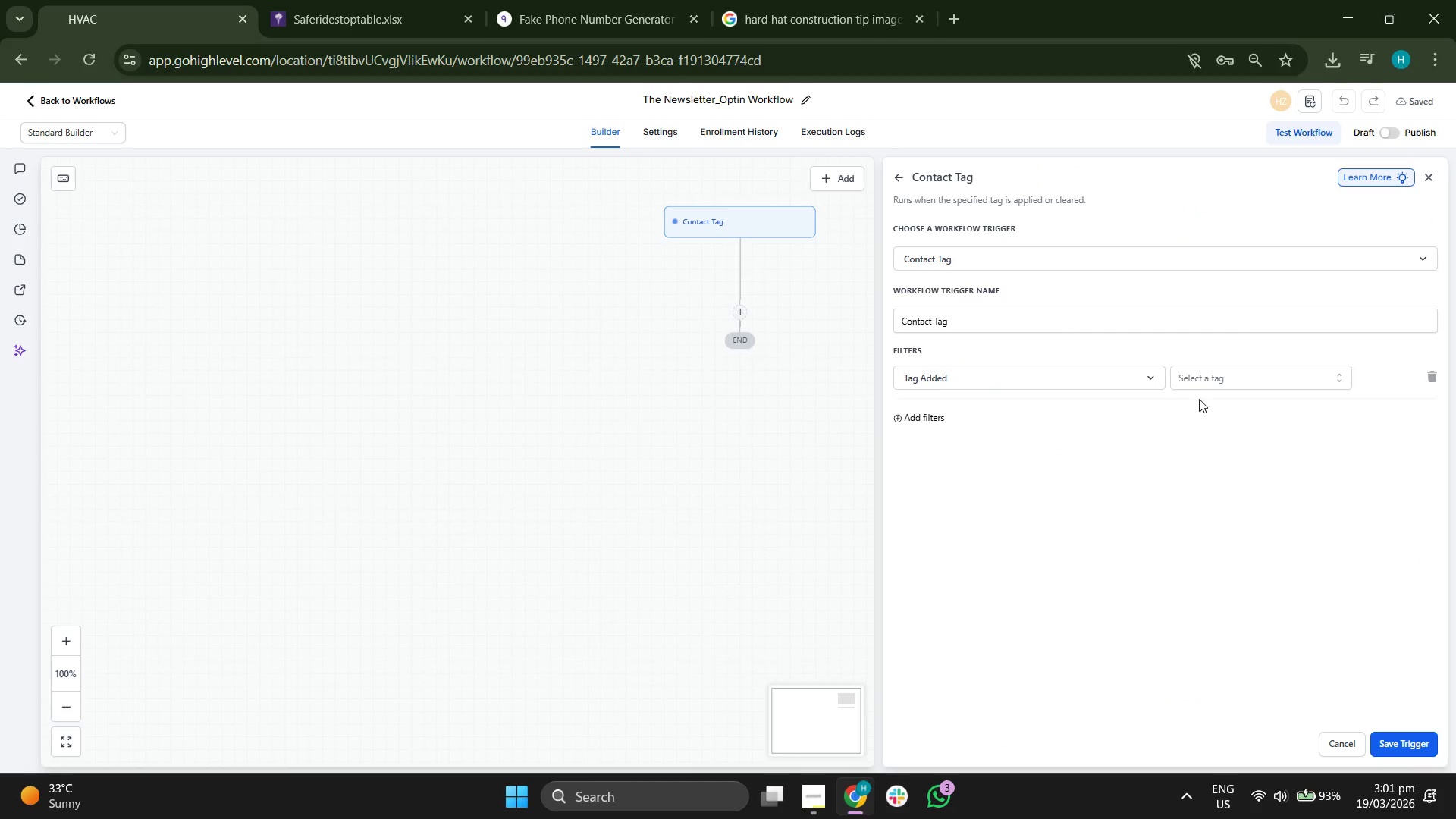 
left_click([1227, 381])
 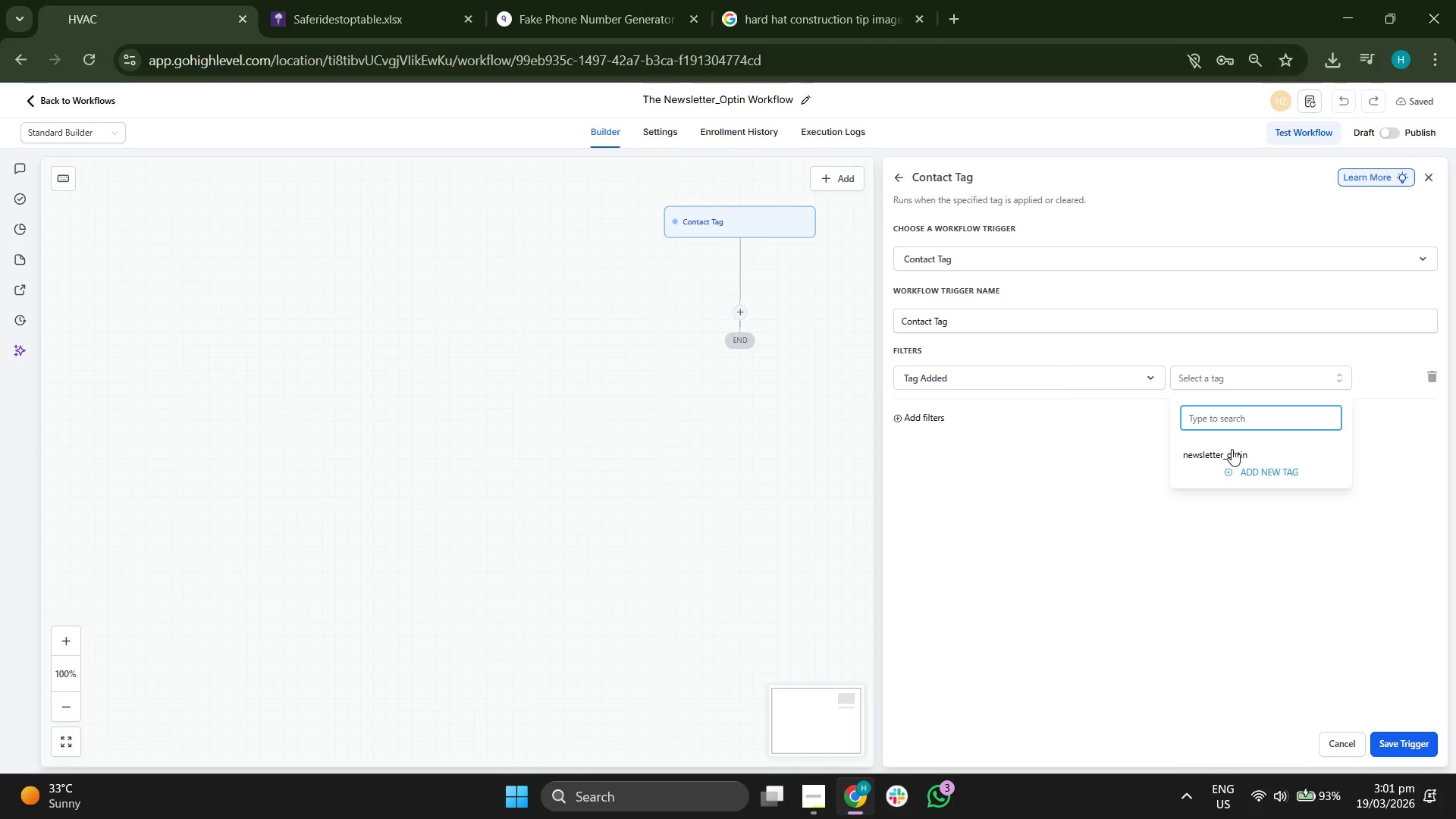 
left_click([1232, 453])
 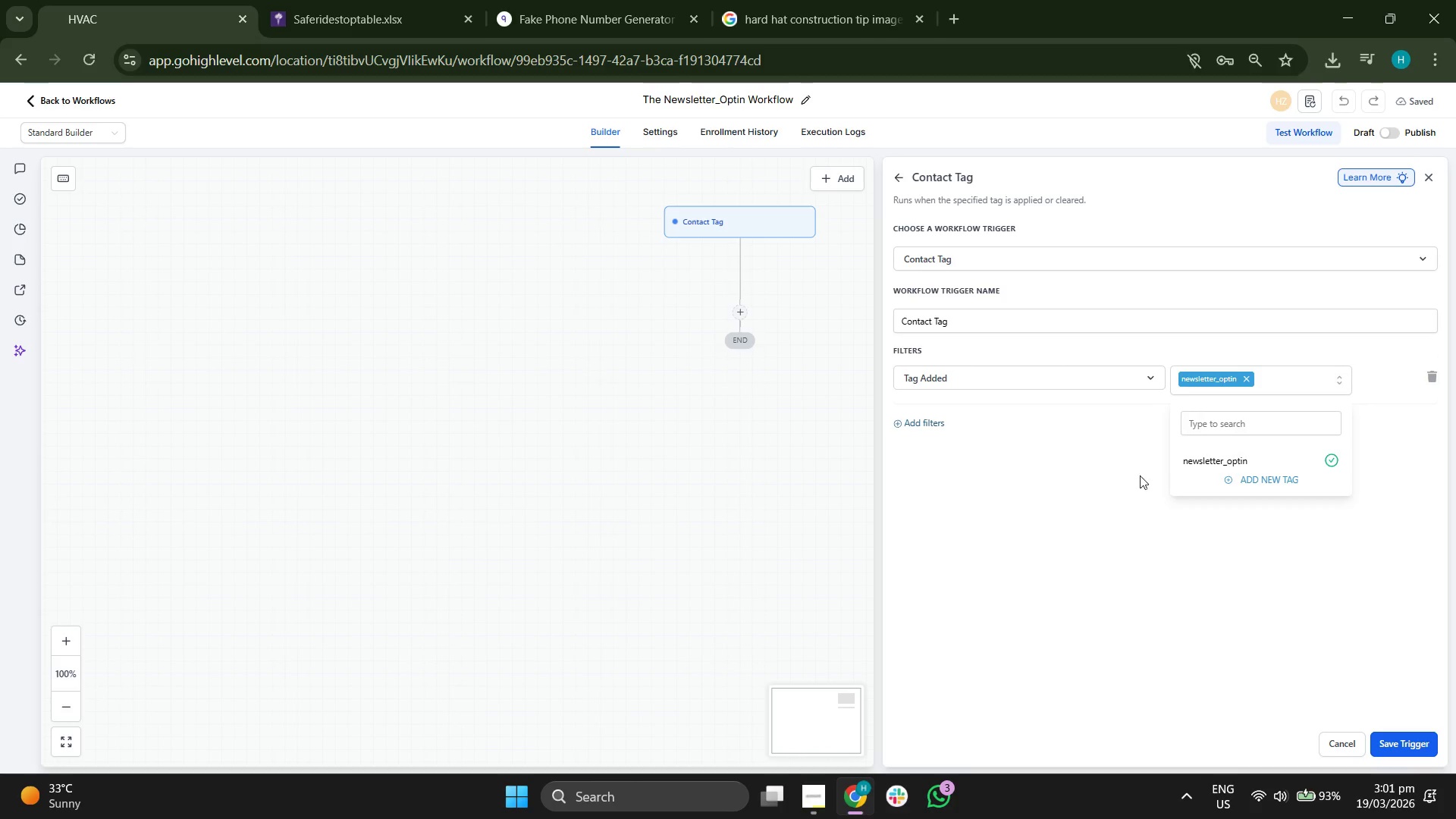 
left_click([1098, 491])
 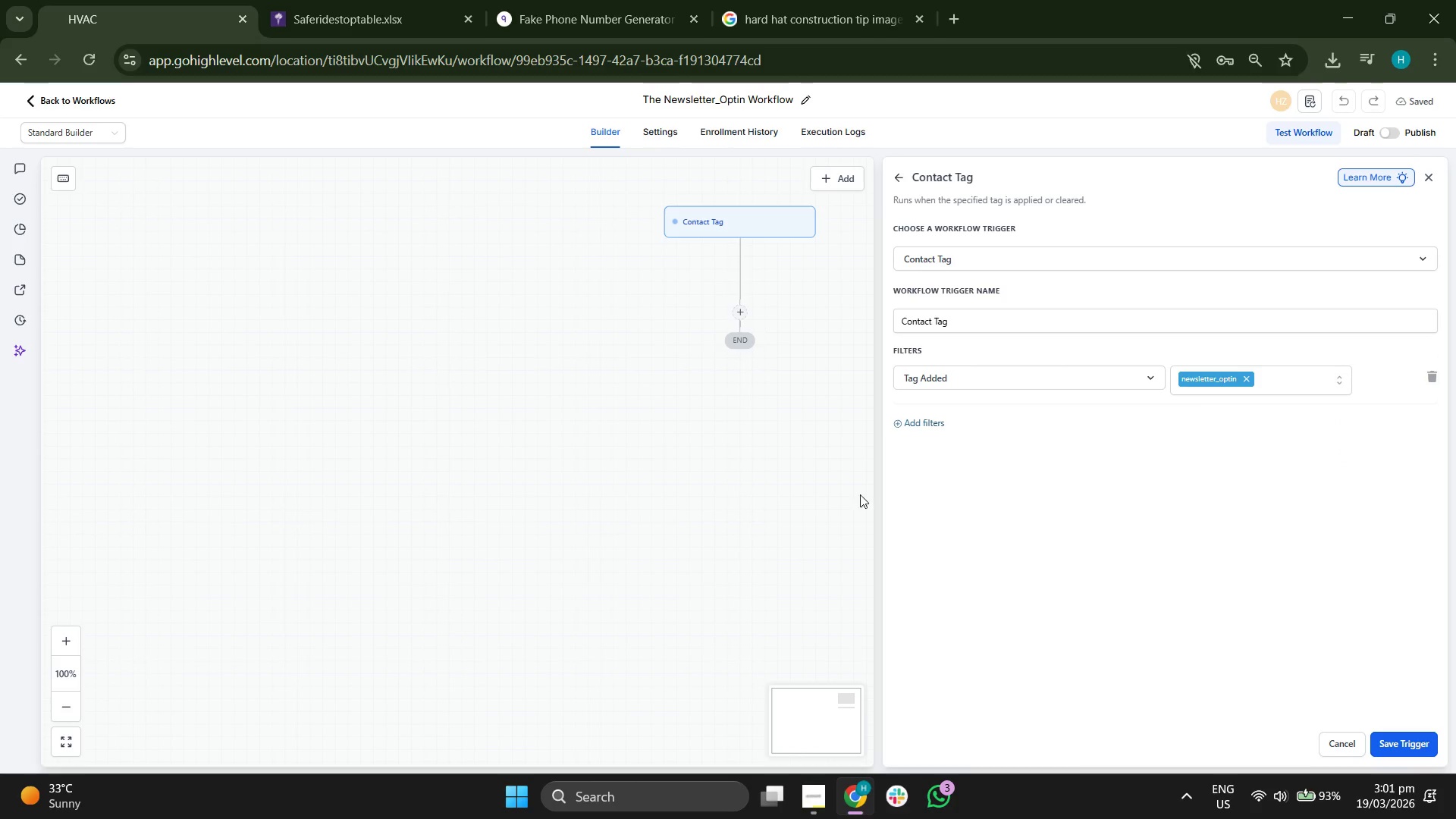 
left_click_drag(start_coordinate=[783, 474], to_coordinate=[646, 544])
 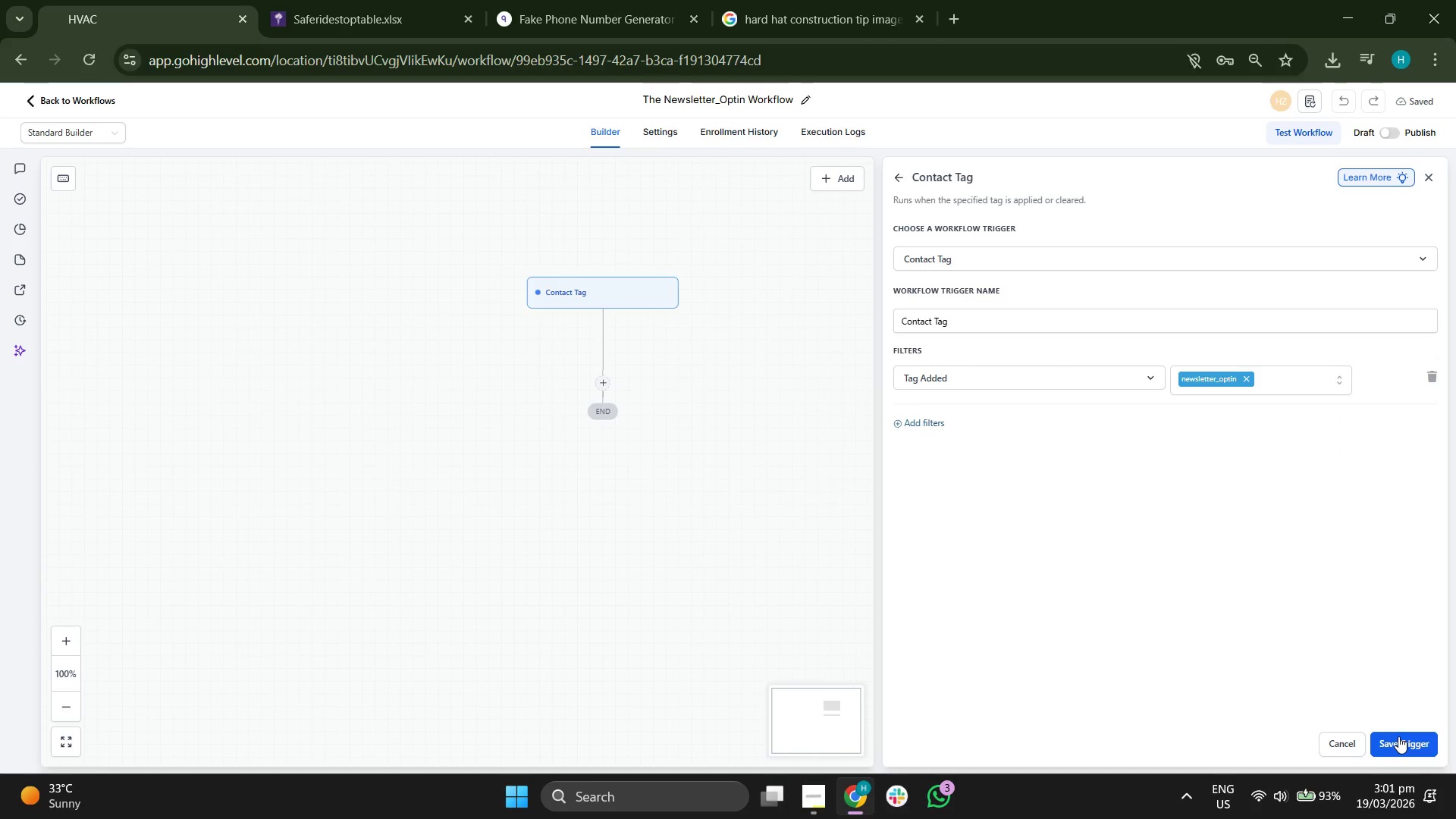 
left_click([1398, 736])
 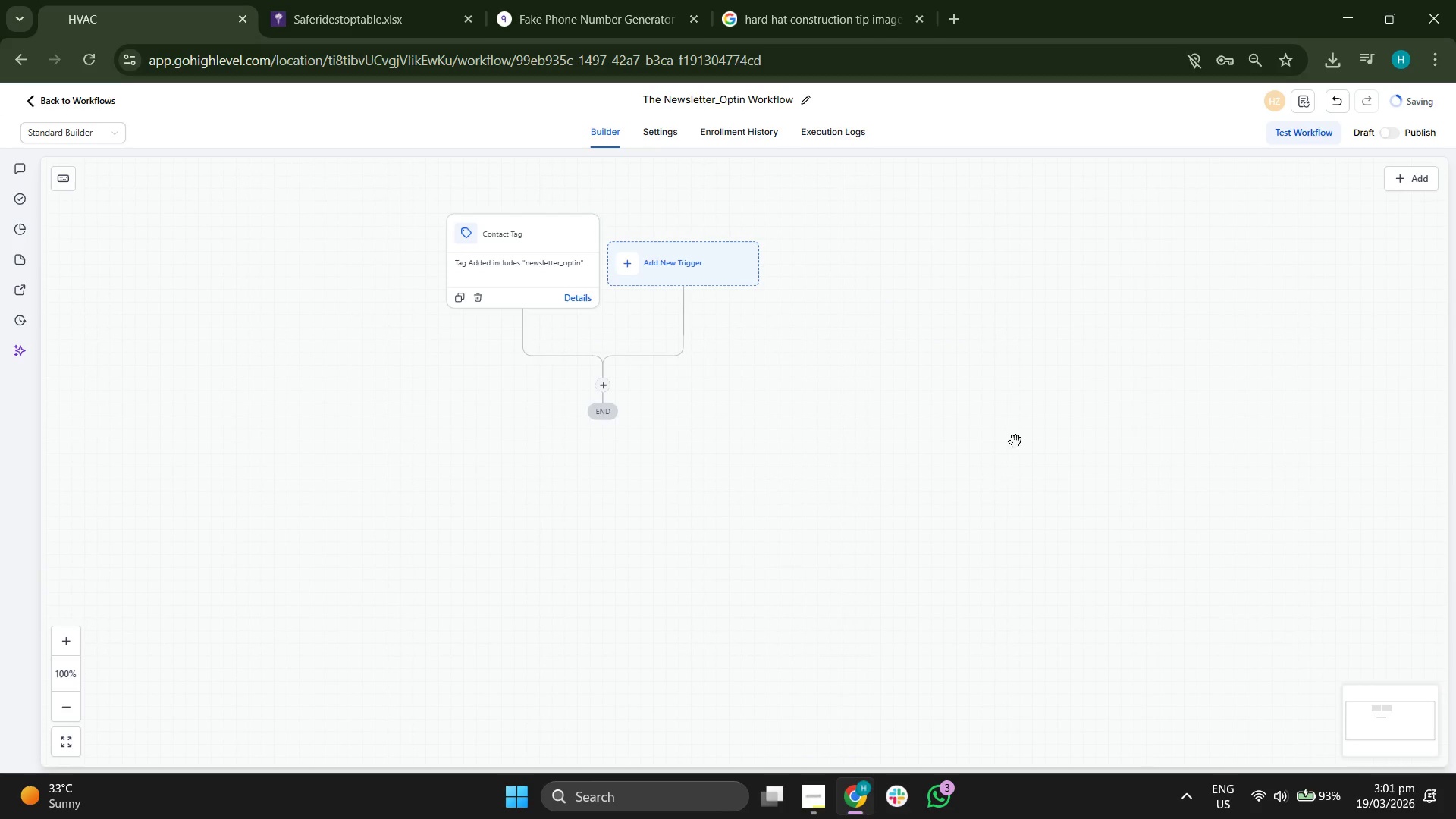 
left_click_drag(start_coordinate=[1011, 398], to_coordinate=[1146, 441])
 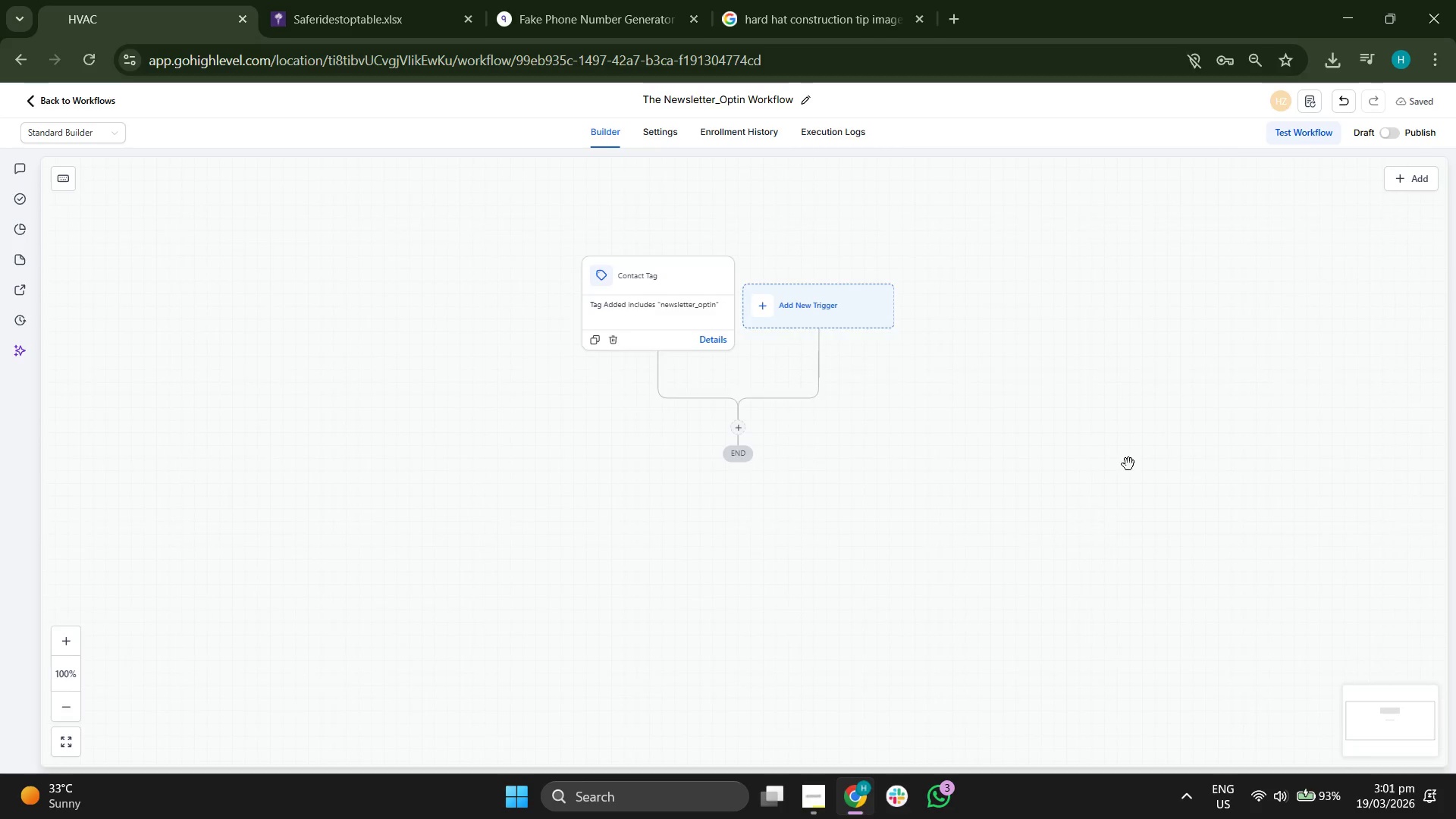 
left_click_drag(start_coordinate=[1128, 464], to_coordinate=[1126, 444])
 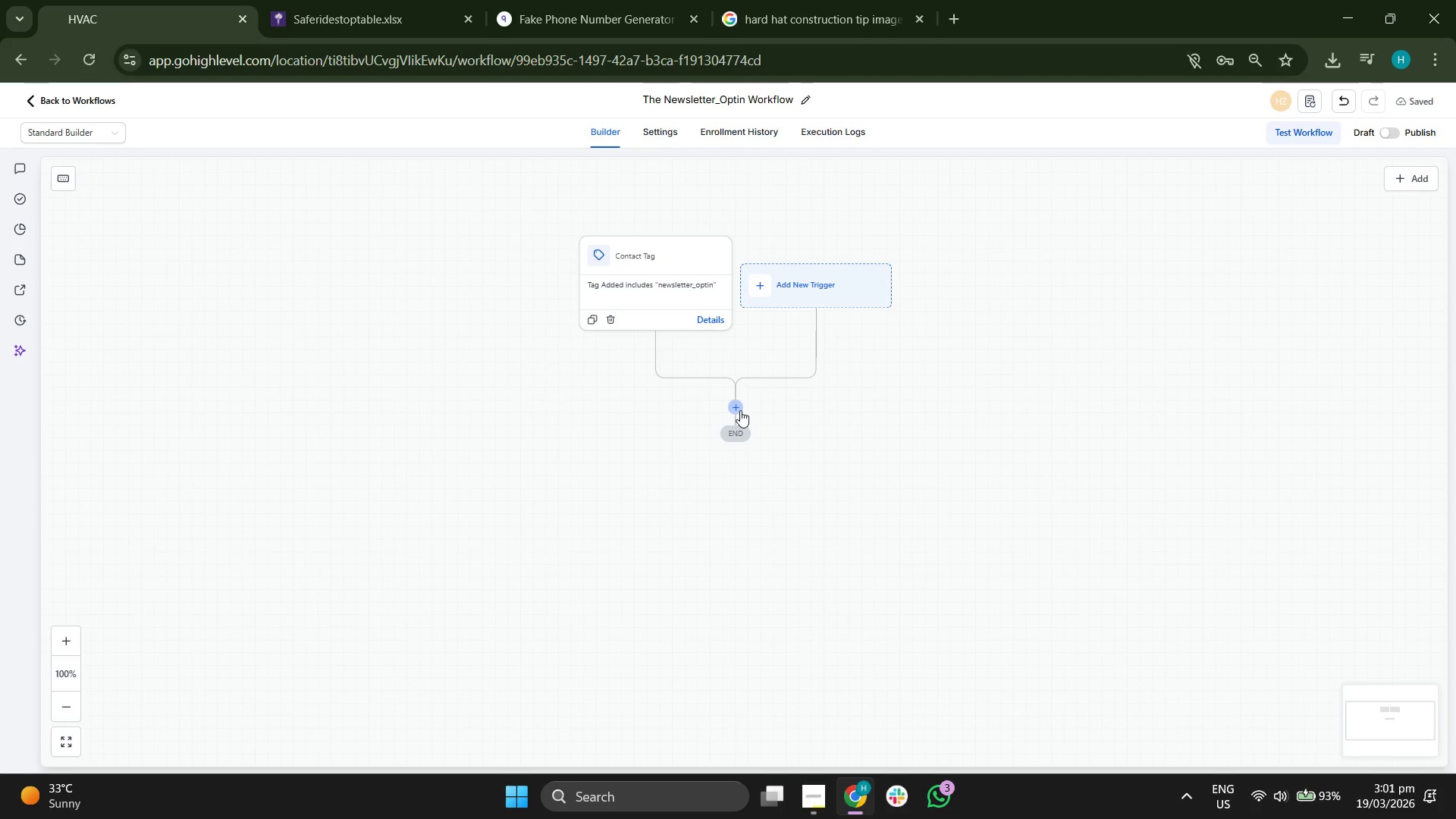 
left_click([740, 410])
 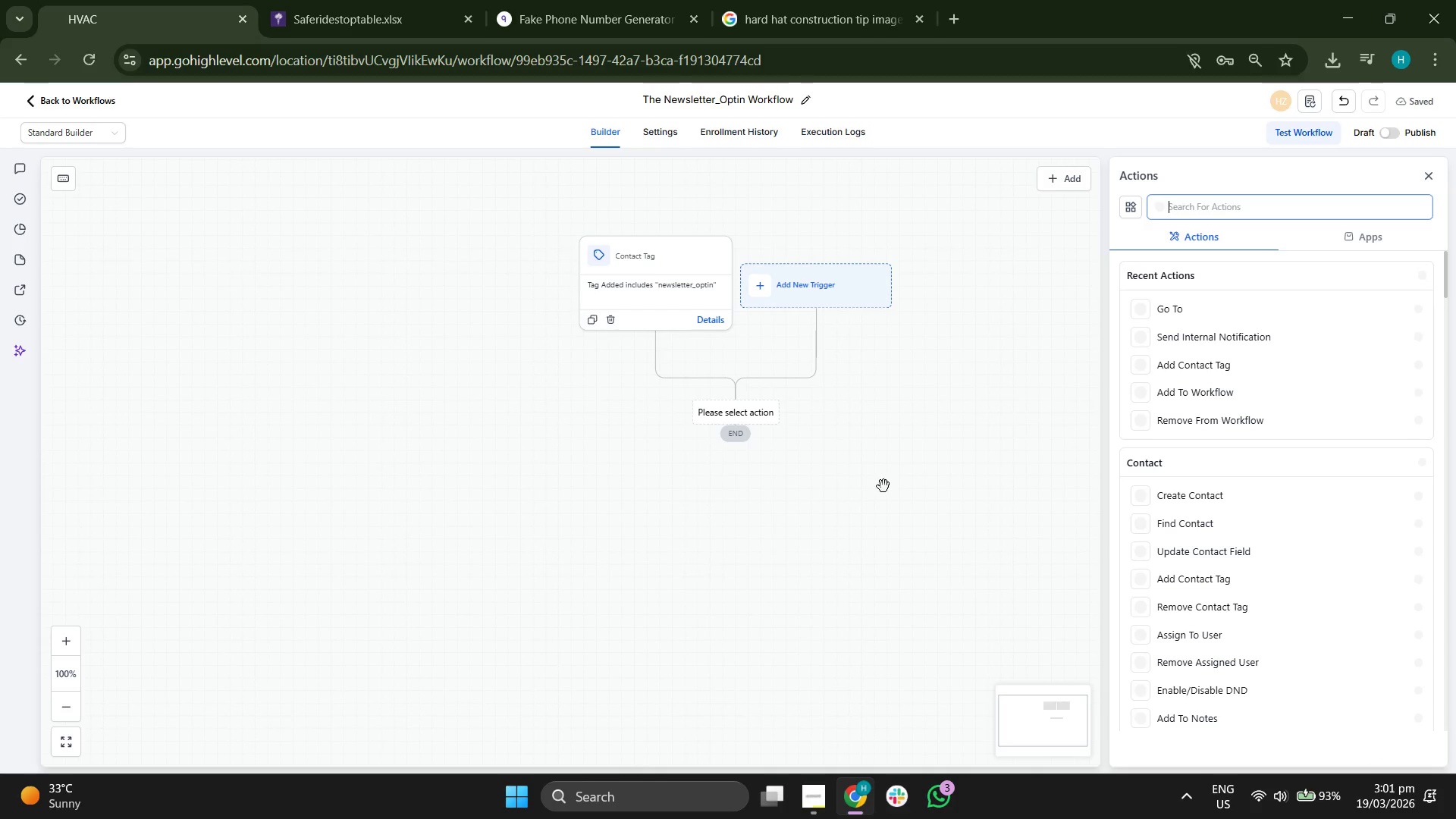 
left_click_drag(start_coordinate=[883, 486], to_coordinate=[825, 427])
 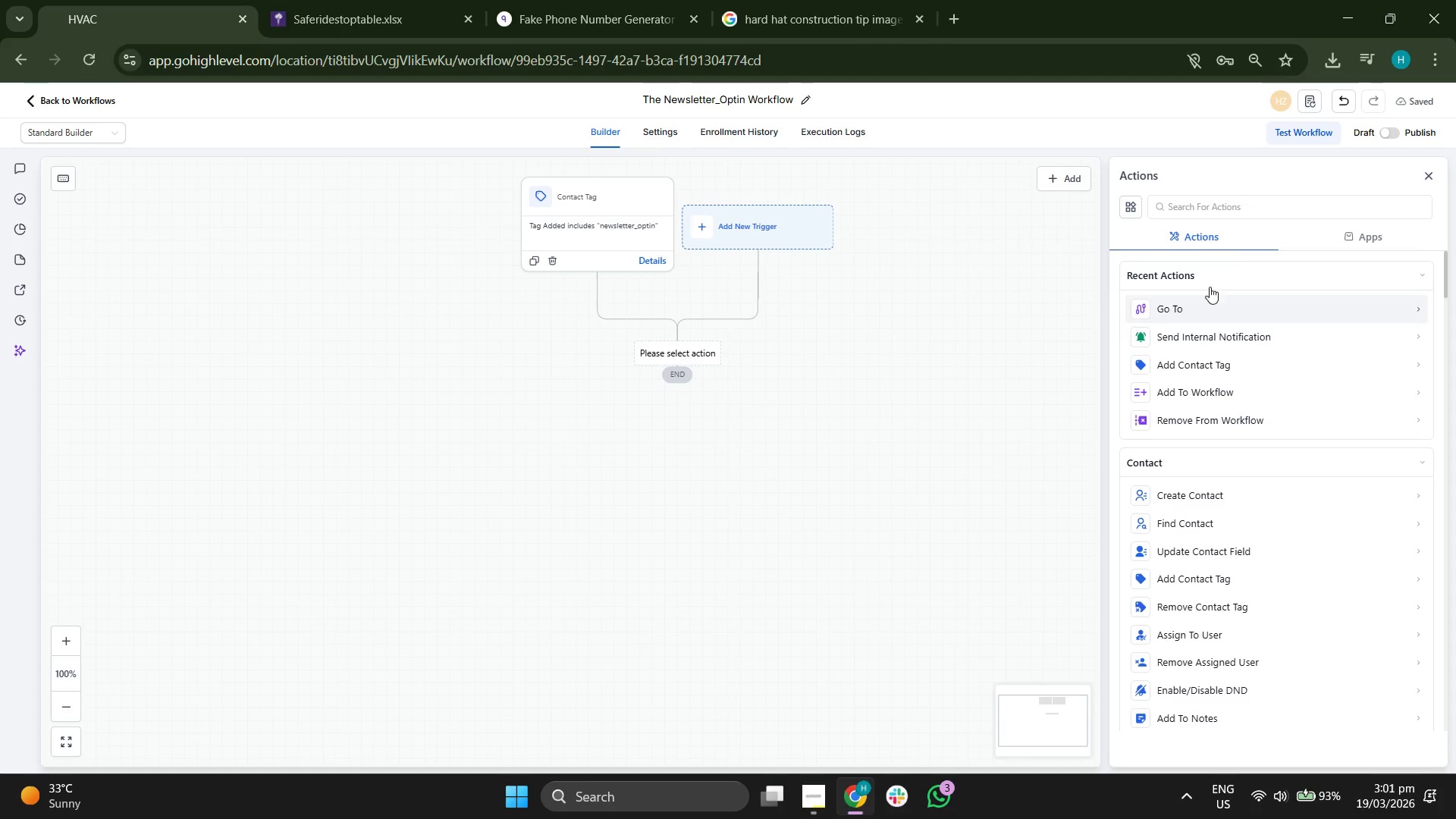 
type(ss)
key(Backspace)
type(en)
 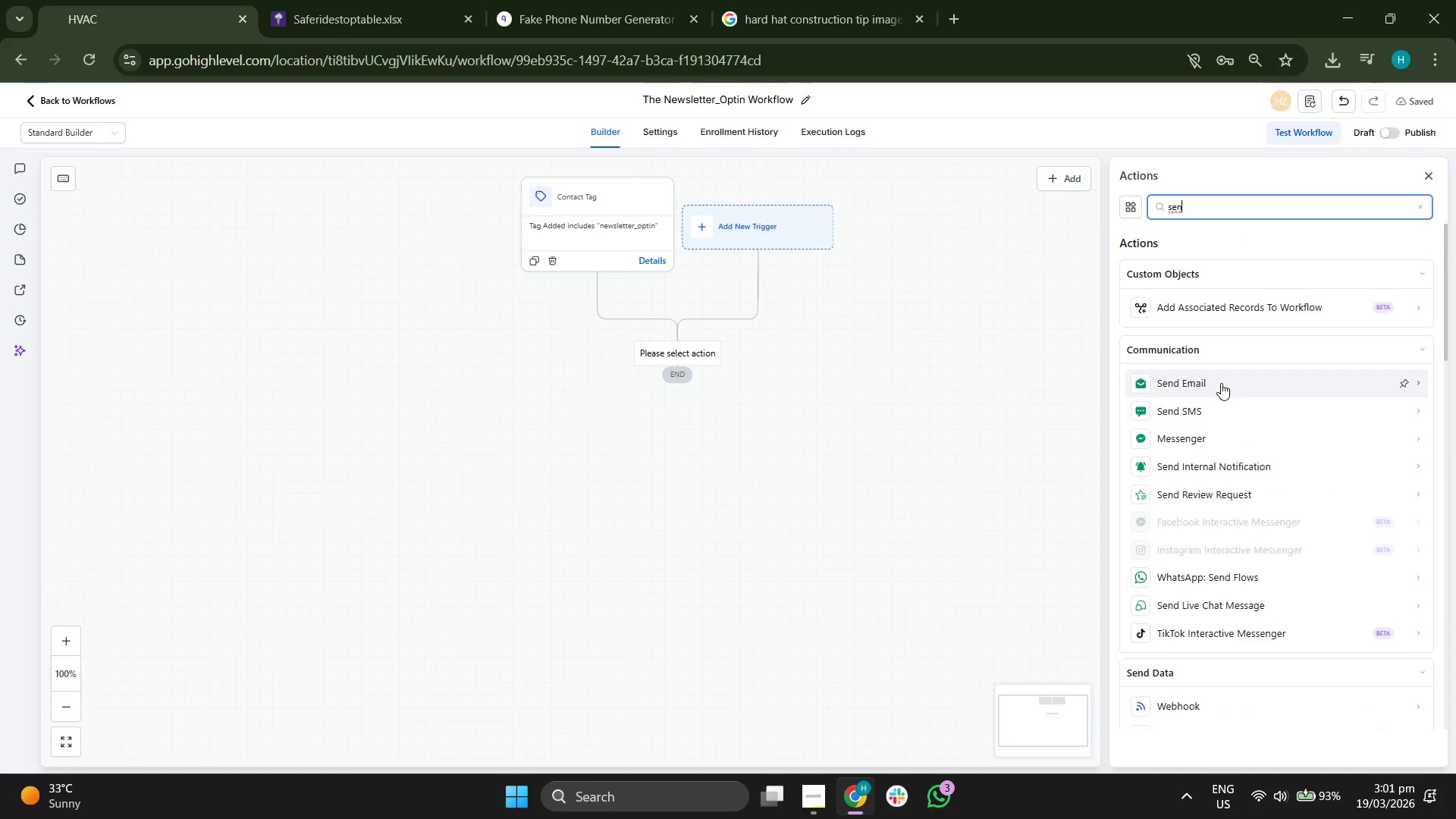 
left_click([1221, 383])
 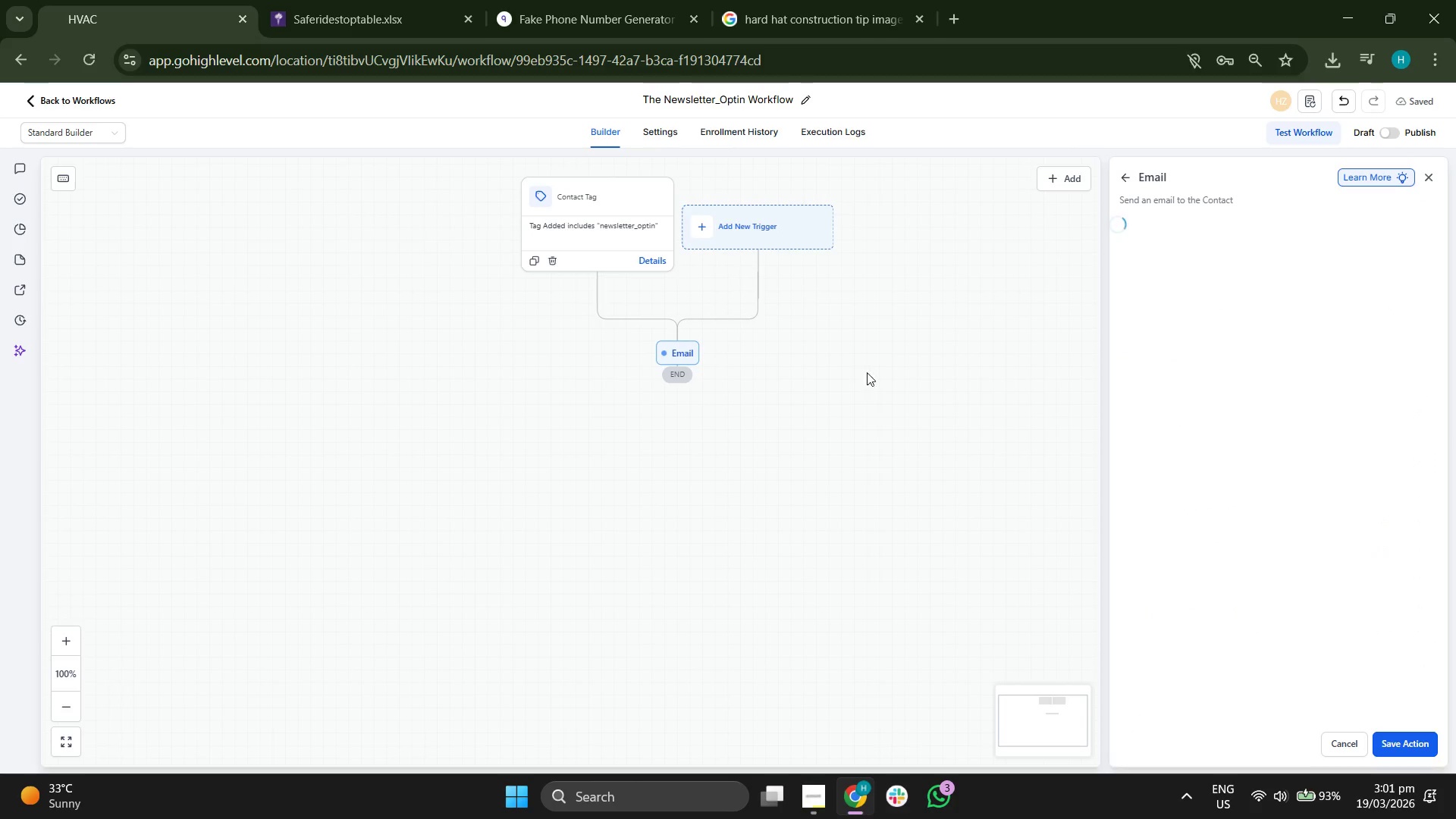 
left_click_drag(start_coordinate=[908, 338], to_coordinate=[851, 381])
 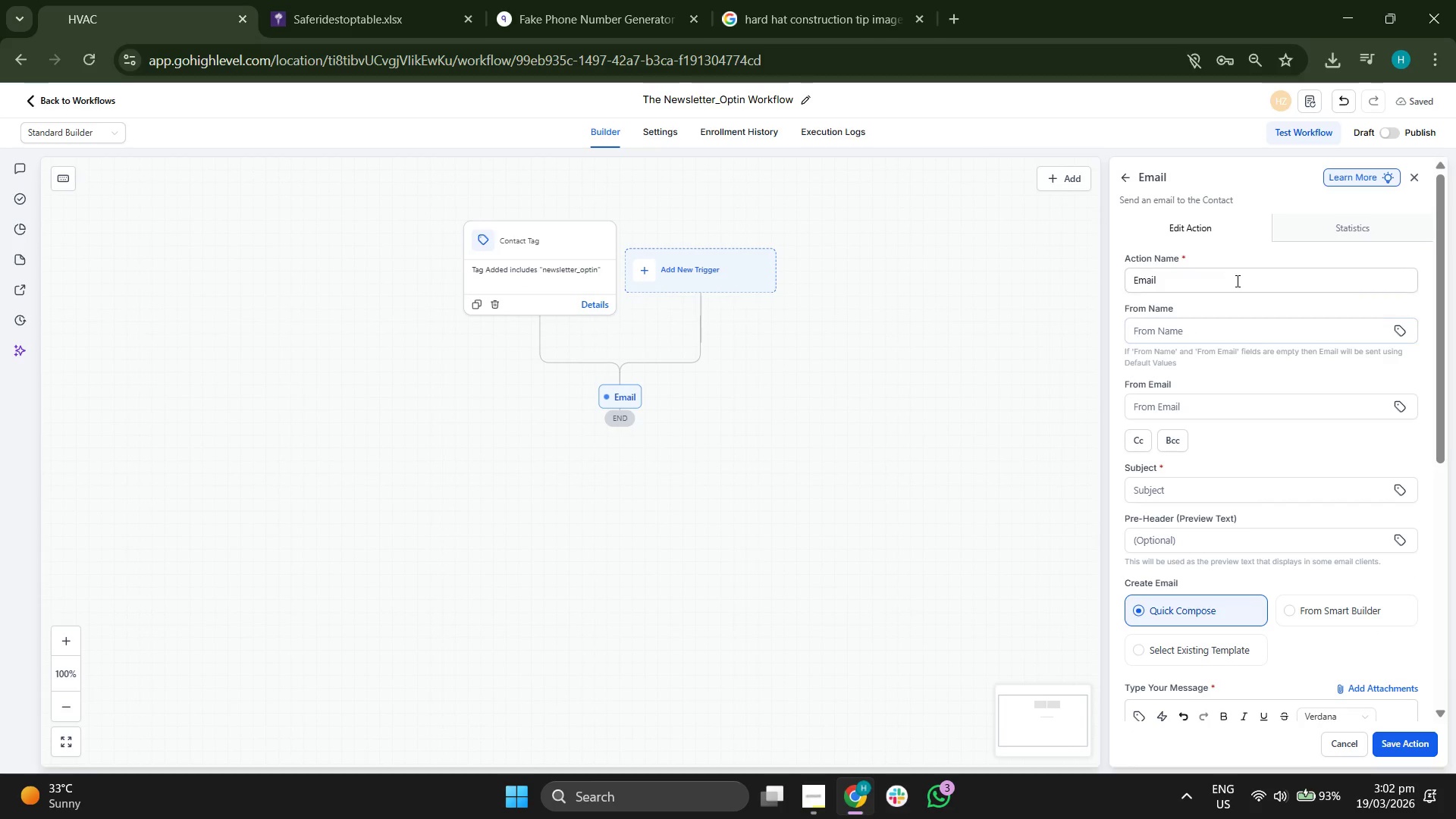 
left_click([1236, 281])
 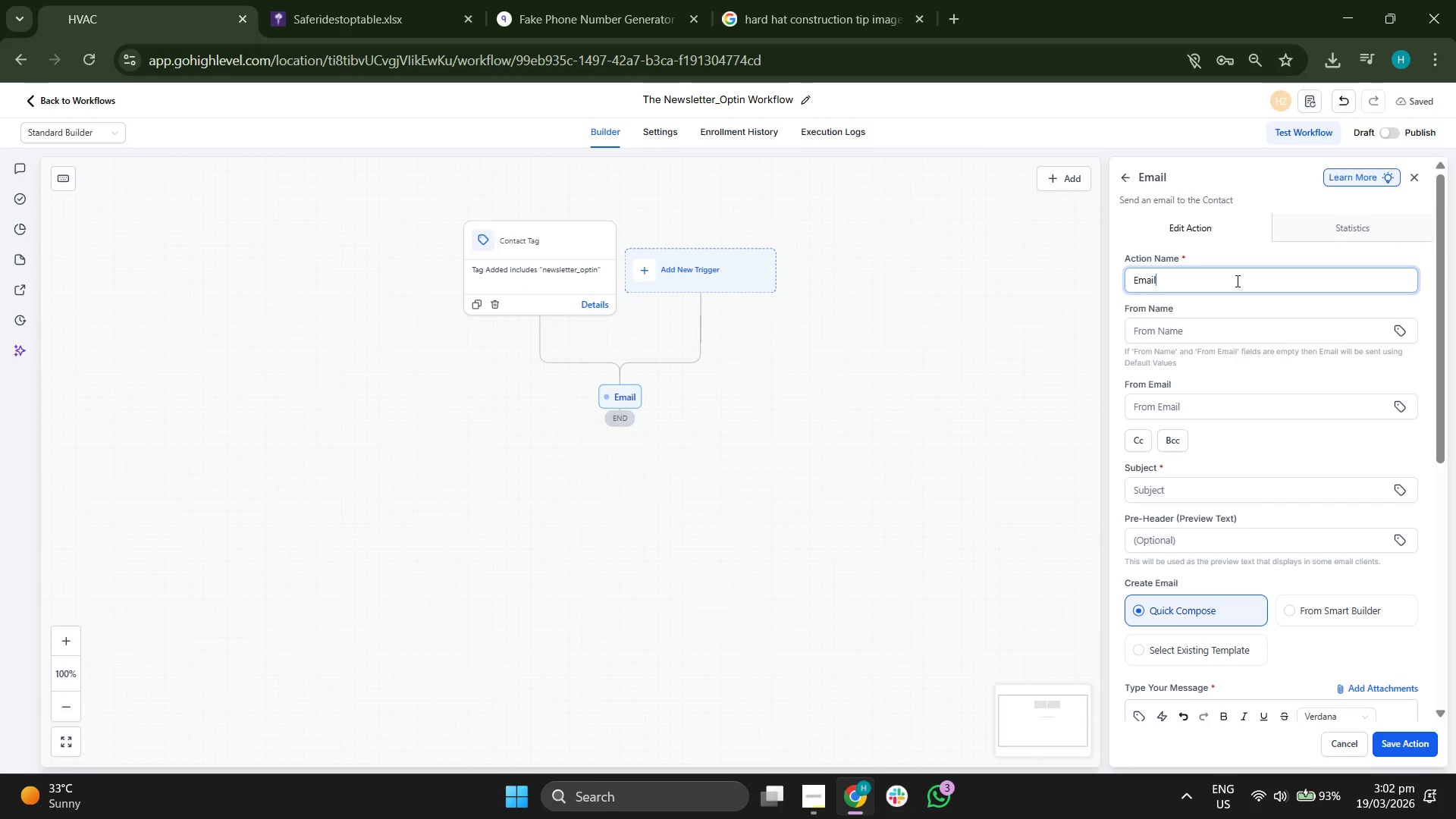 
type( : New)
key(Backspace)
key(Backspace)
key(Backspace)
type(M)
key(Backspace)
key(Backspace)
key(Backspace)
key(Backspace)
type(: Master Team)
key(Backspace)
key(Backspace)
type(mplate)
 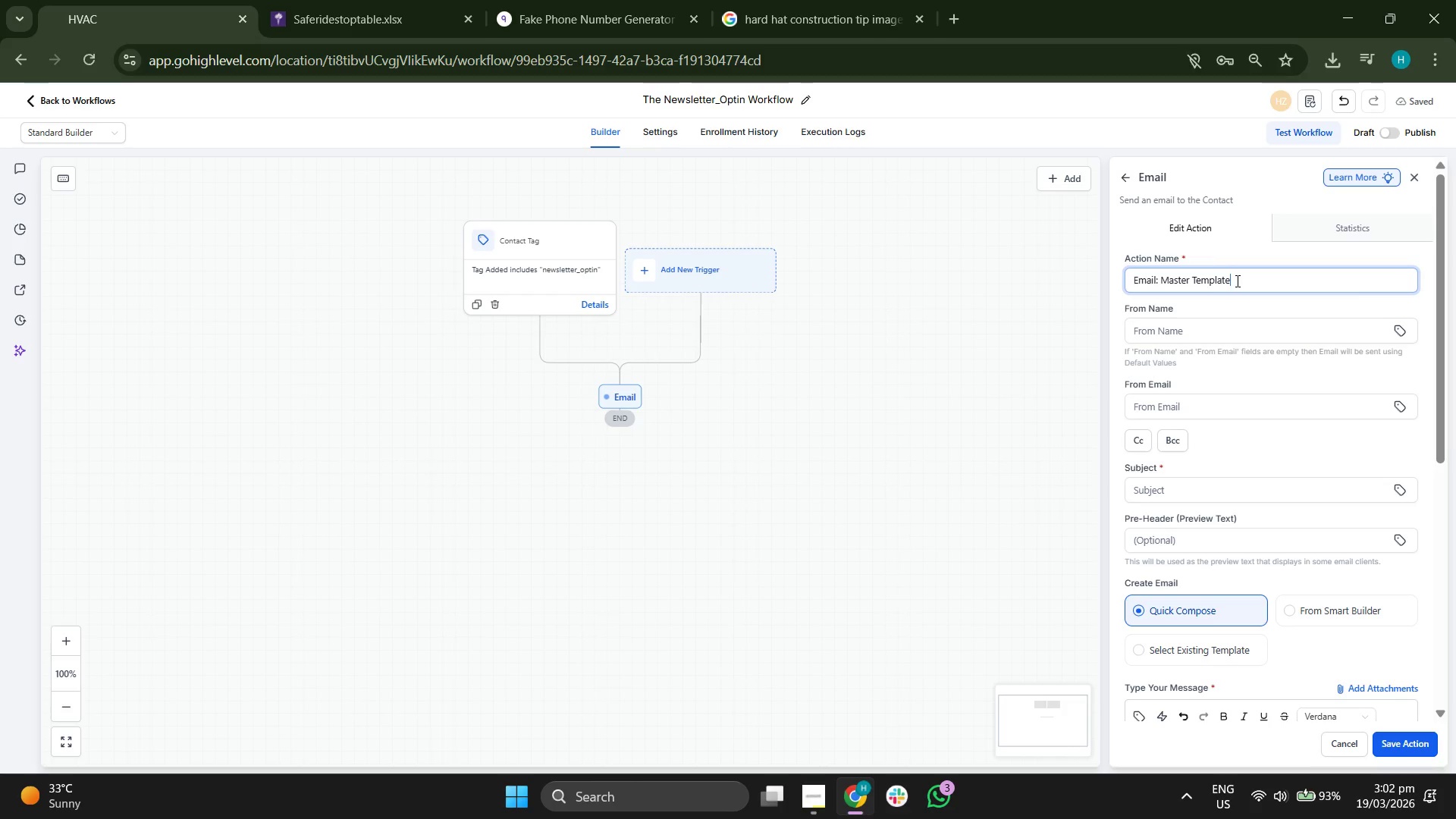 
scroll: coordinate [1251, 373], scroll_direction: down, amount: 1.0
 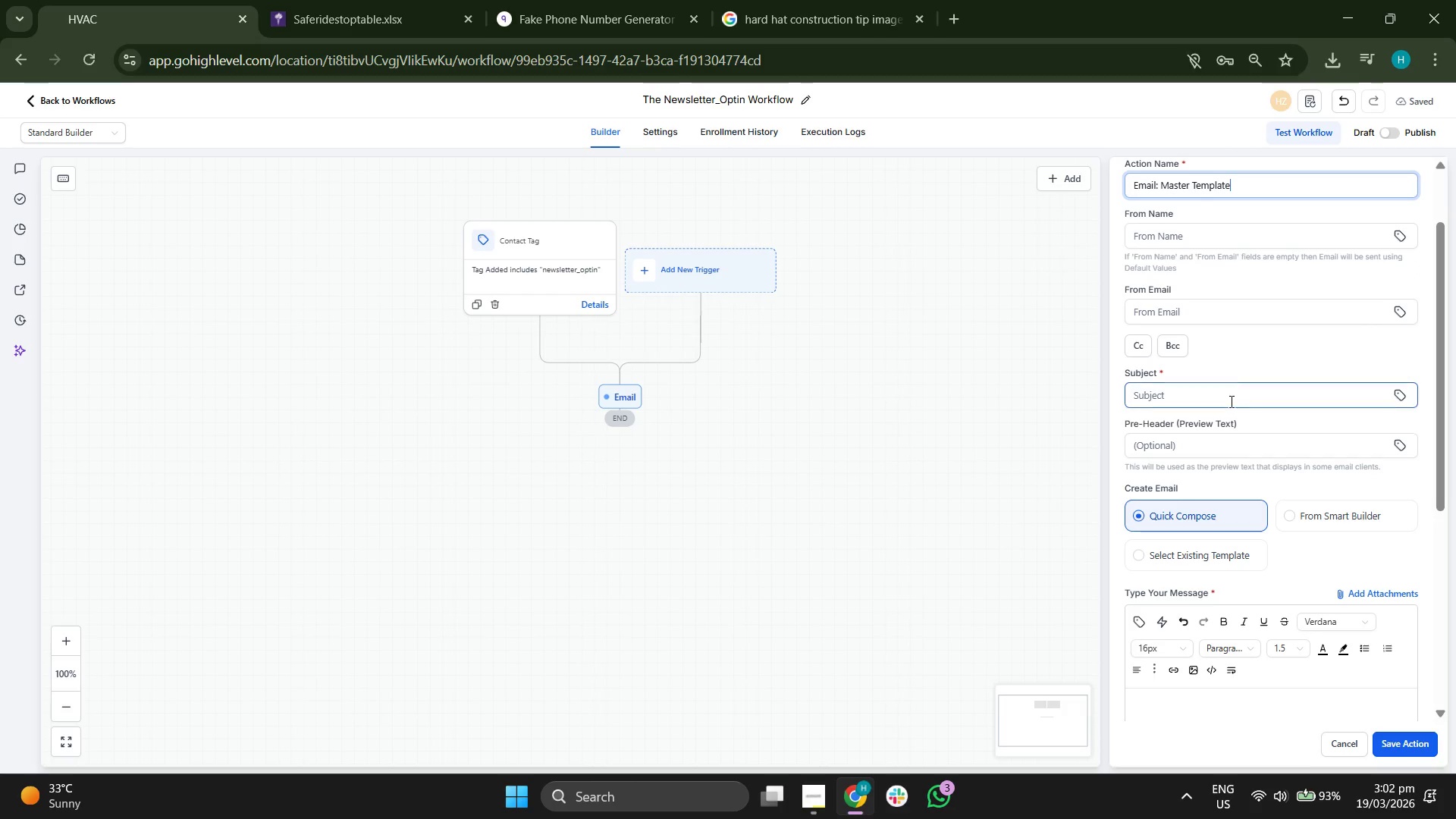 
left_click([1227, 396])
 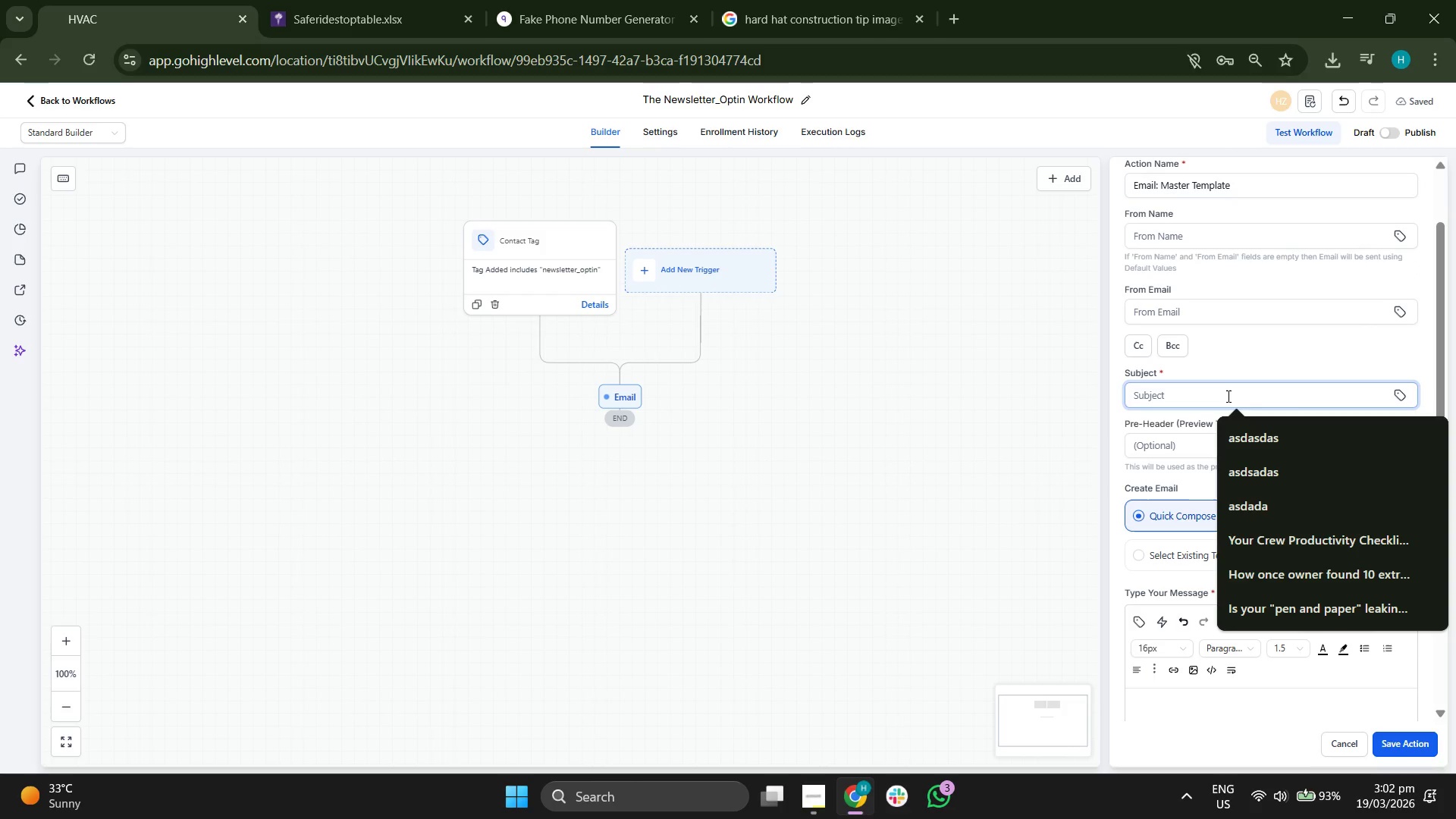 
type(Issue #1: Your Weekly Dirt $ Safe )
key(Backspace)
type(ty Update)
 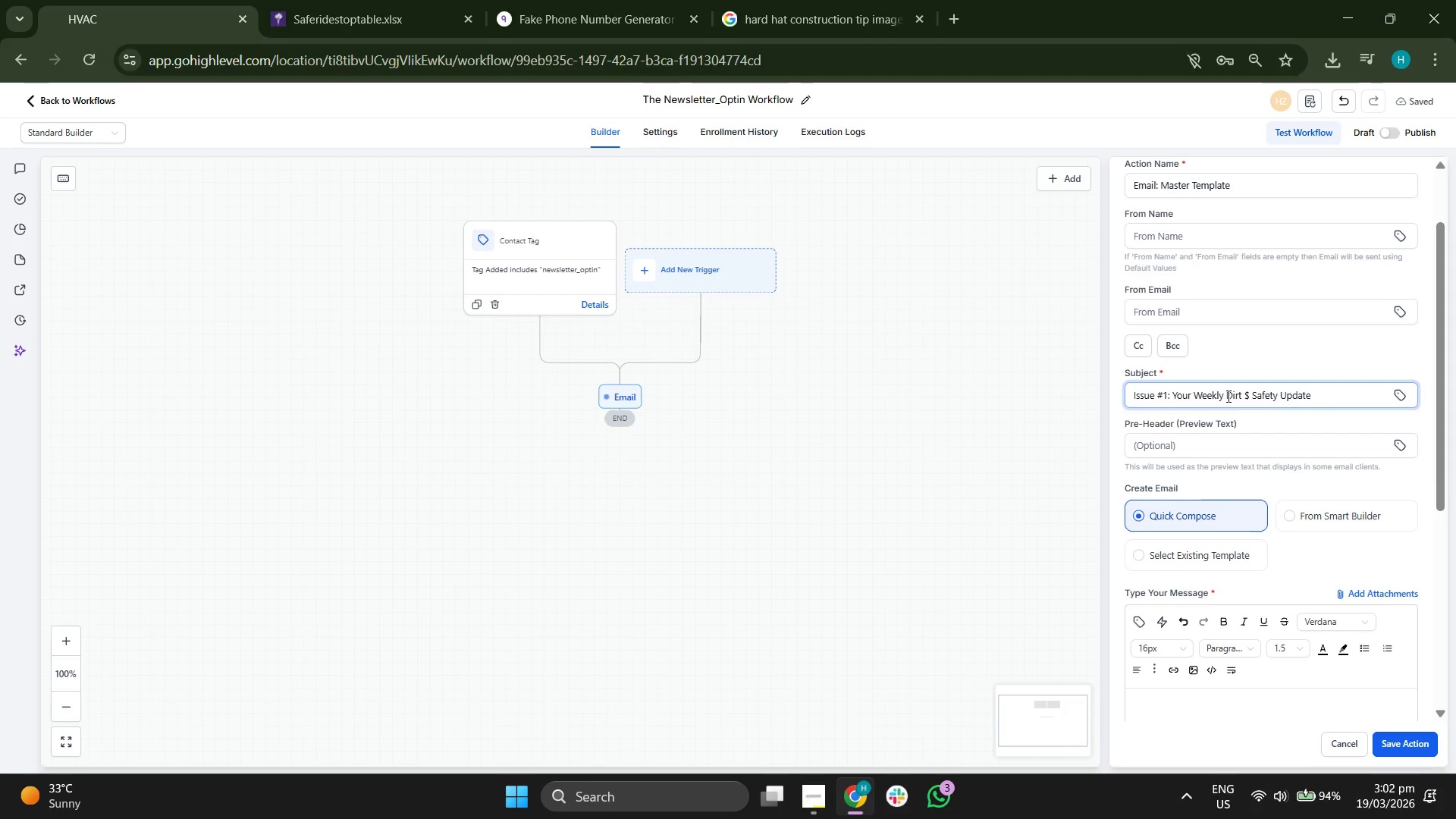 
scroll: coordinate [1296, 400], scroll_direction: down, amount: 1.0
 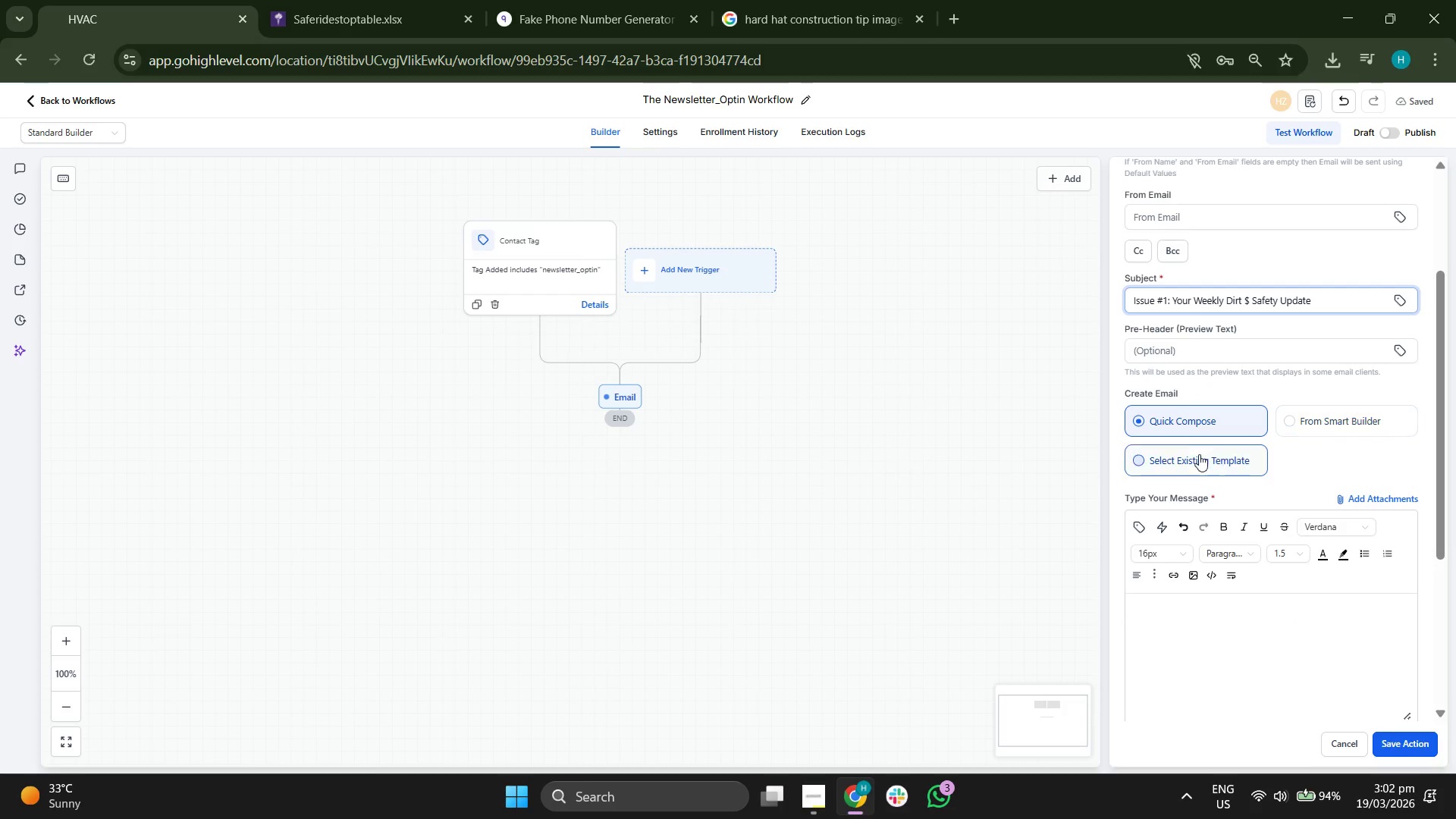 
left_click([1196, 457])
 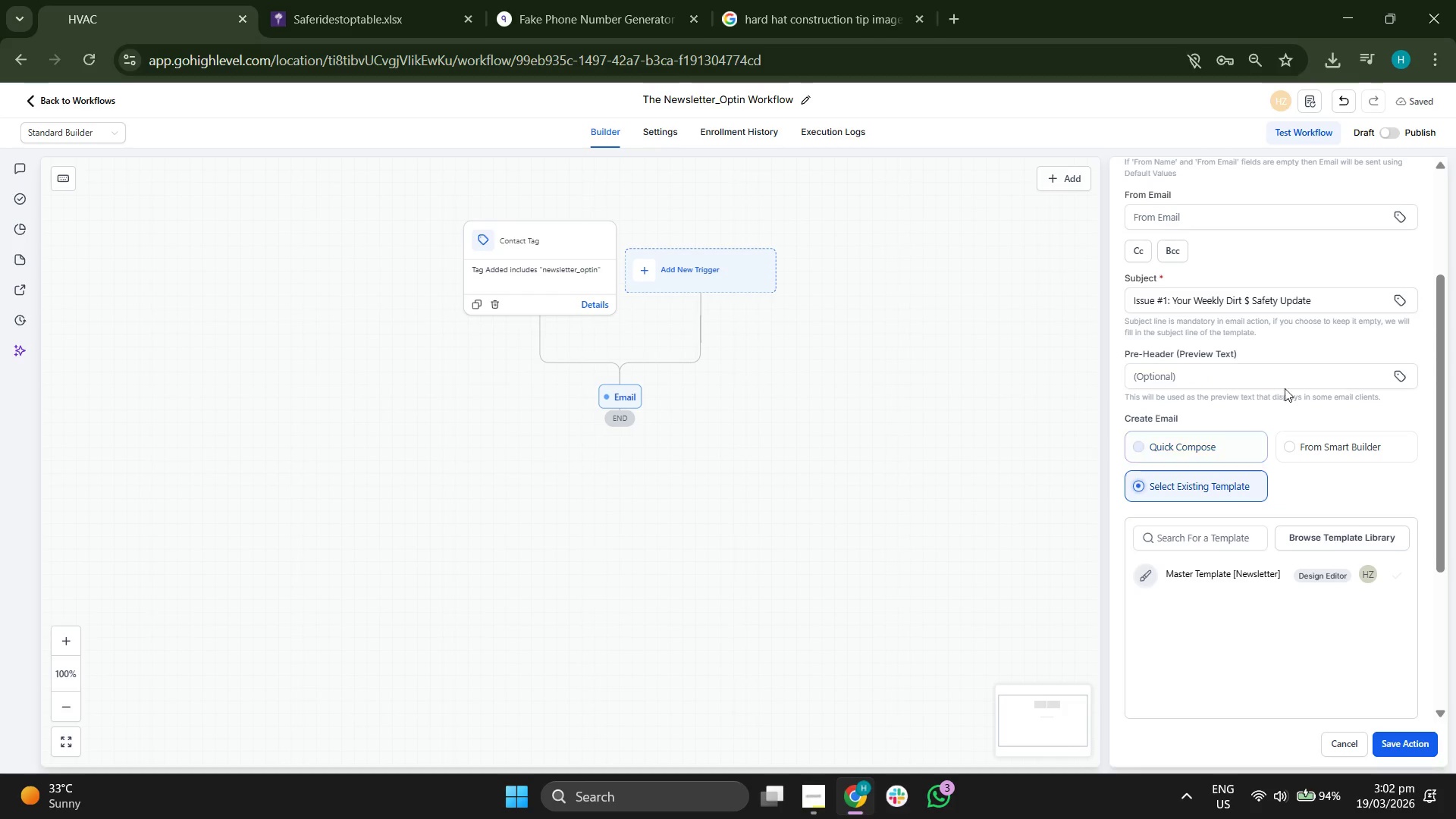 
scroll: coordinate [1289, 382], scroll_direction: down, amount: 2.0
 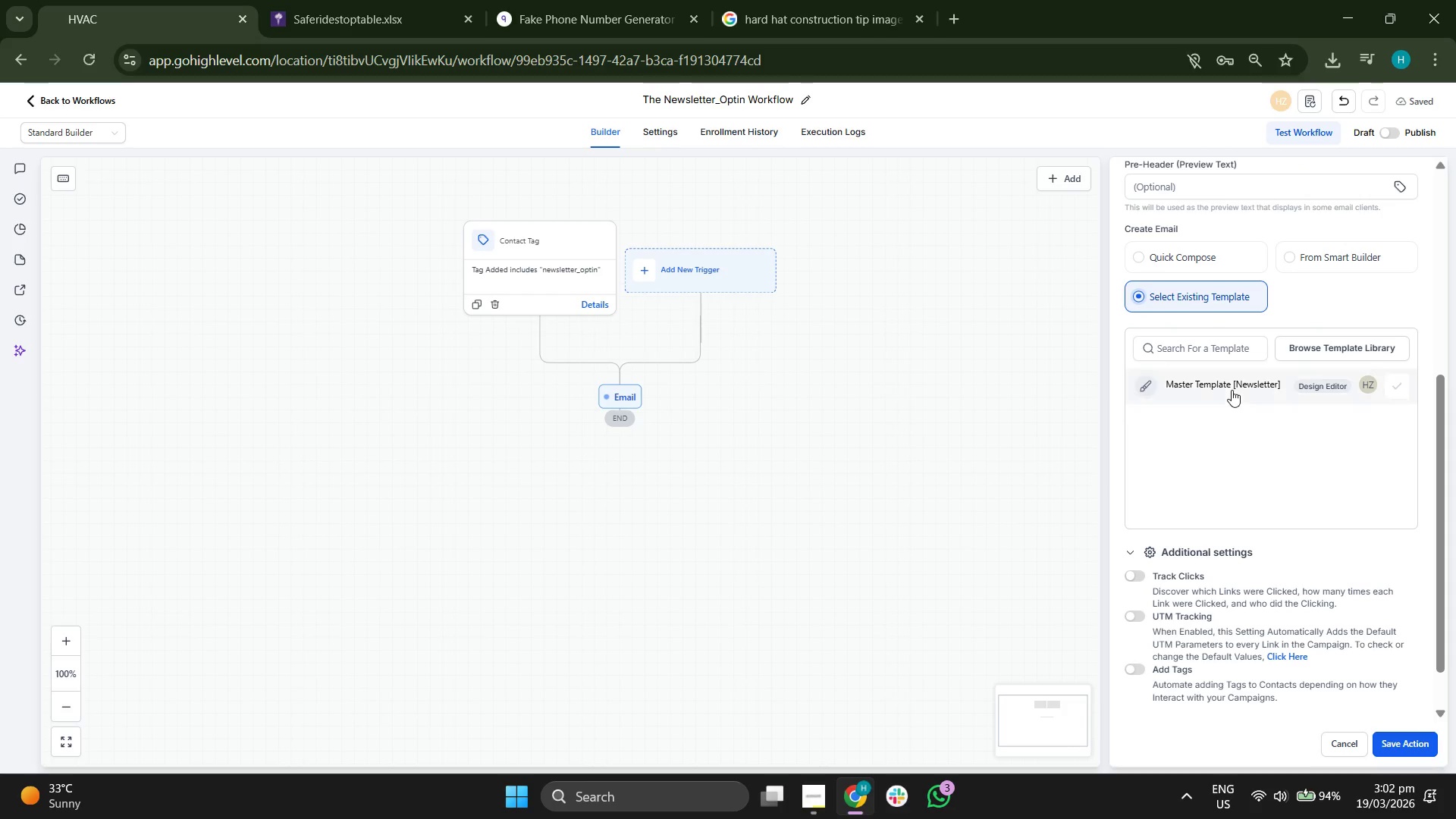 
left_click([1232, 390])
 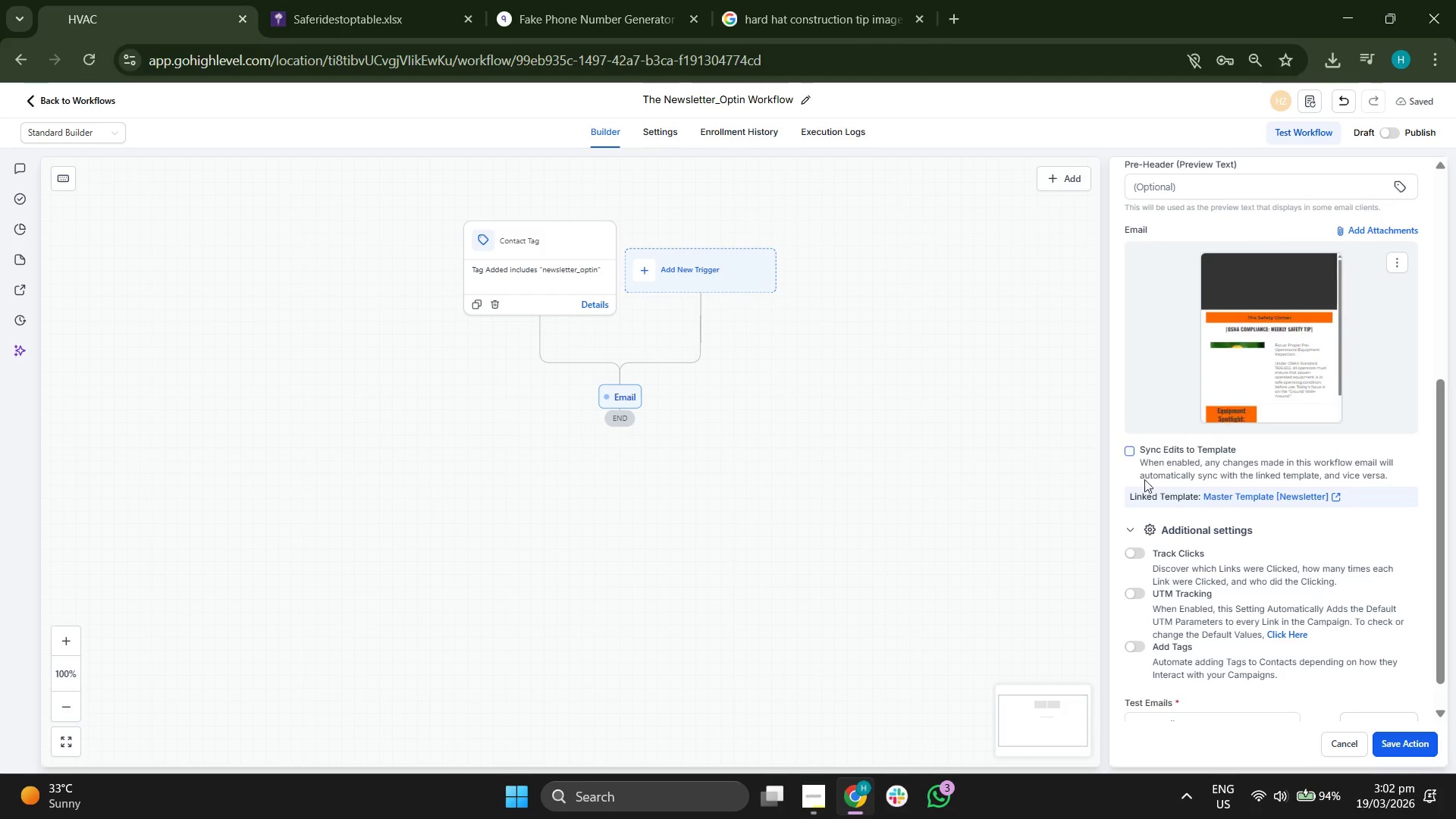 
left_click_drag(start_coordinate=[1004, 374], to_coordinate=[995, 444])
 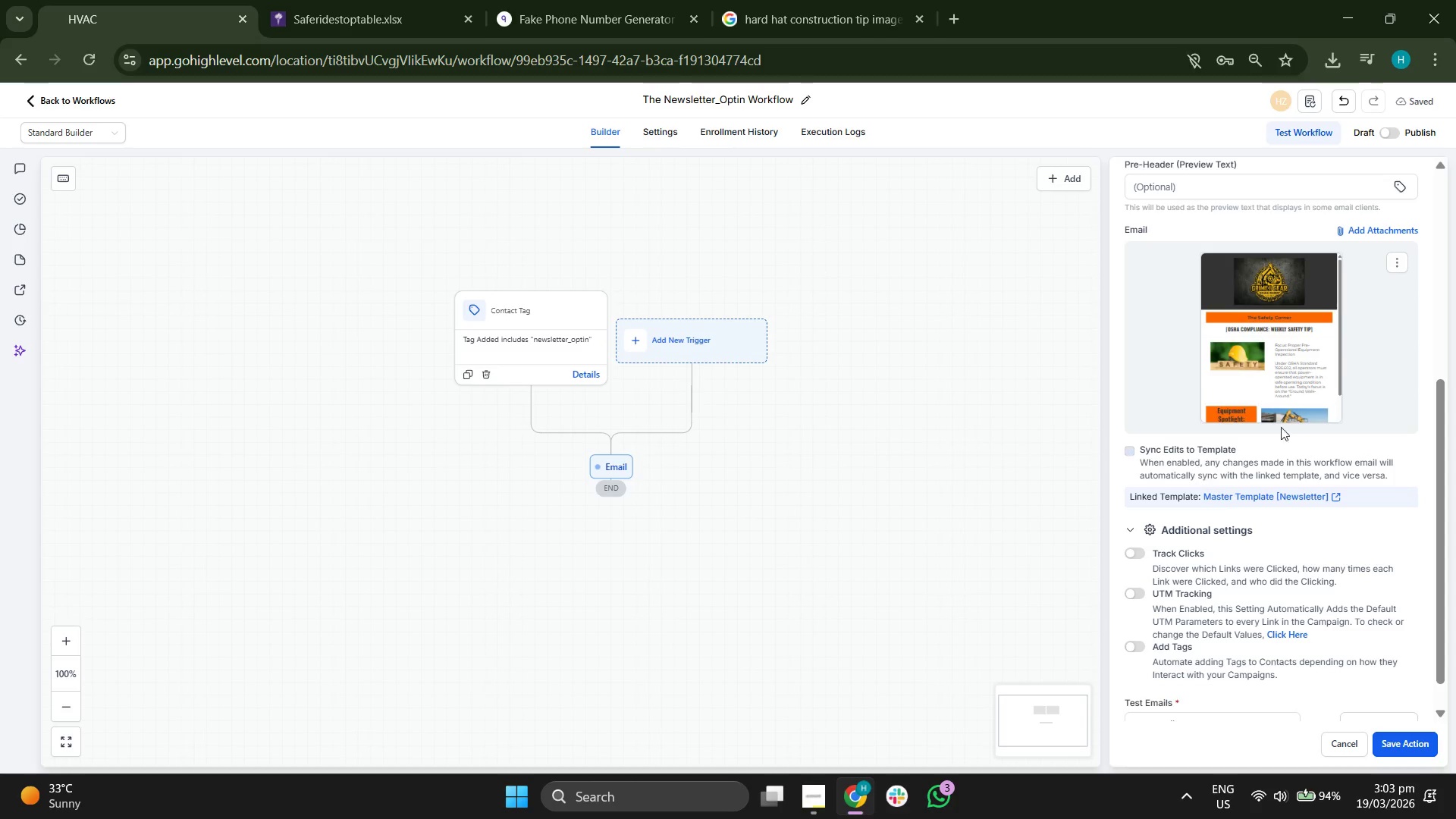 
scroll: coordinate [1335, 391], scroll_direction: up, amount: 5.0
 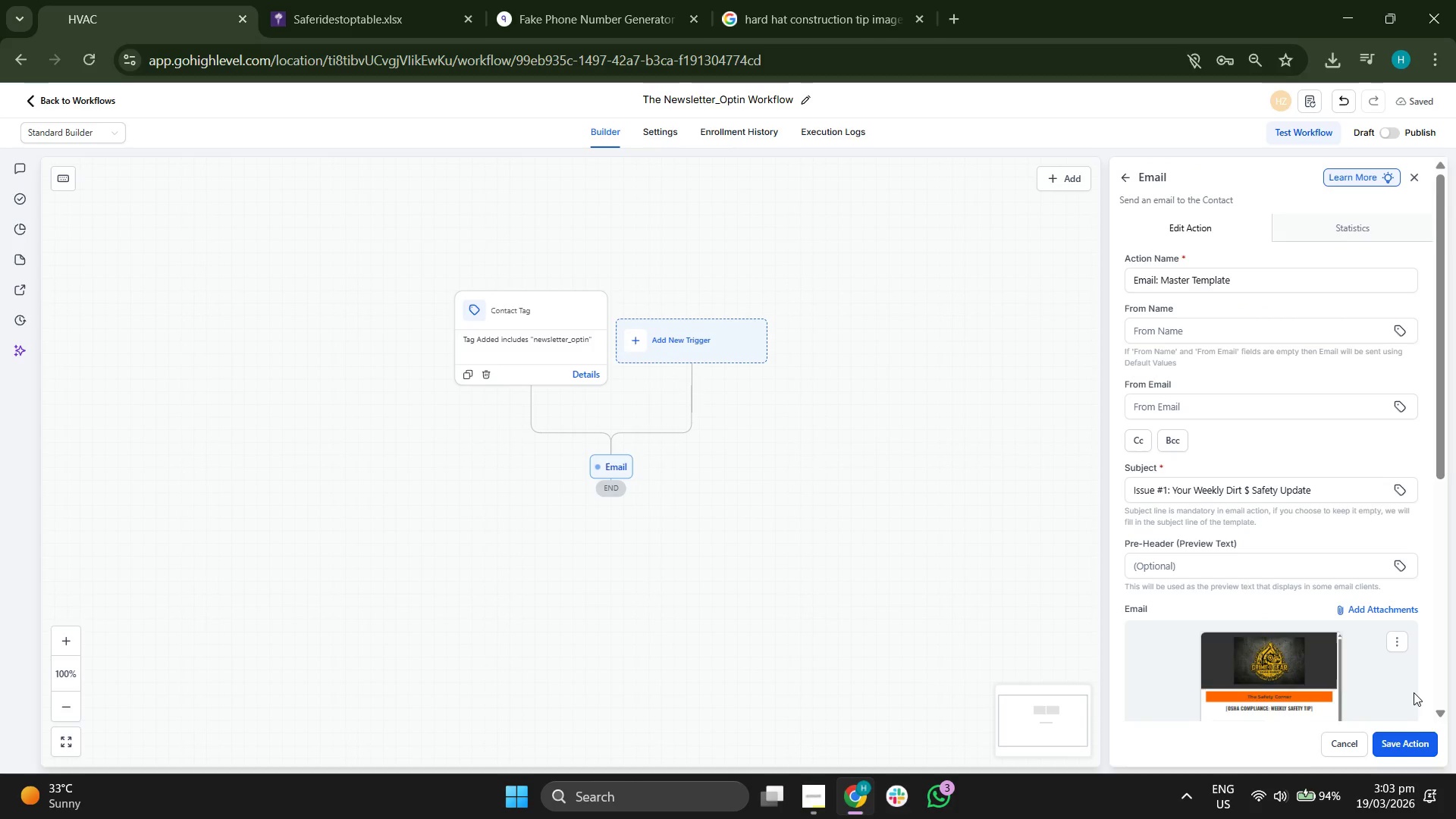 
left_click([1409, 737])
 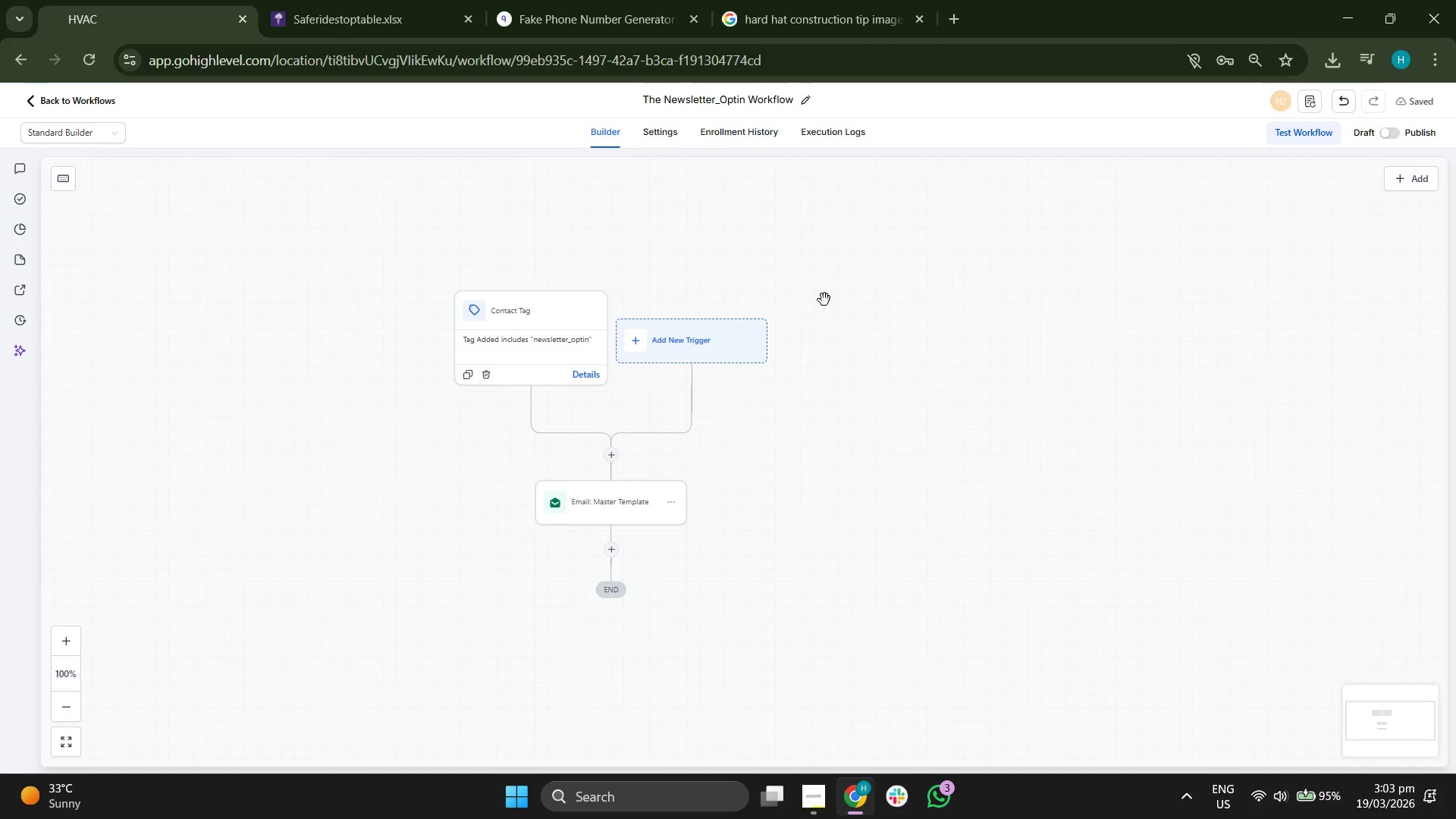 
wait(5.83)
 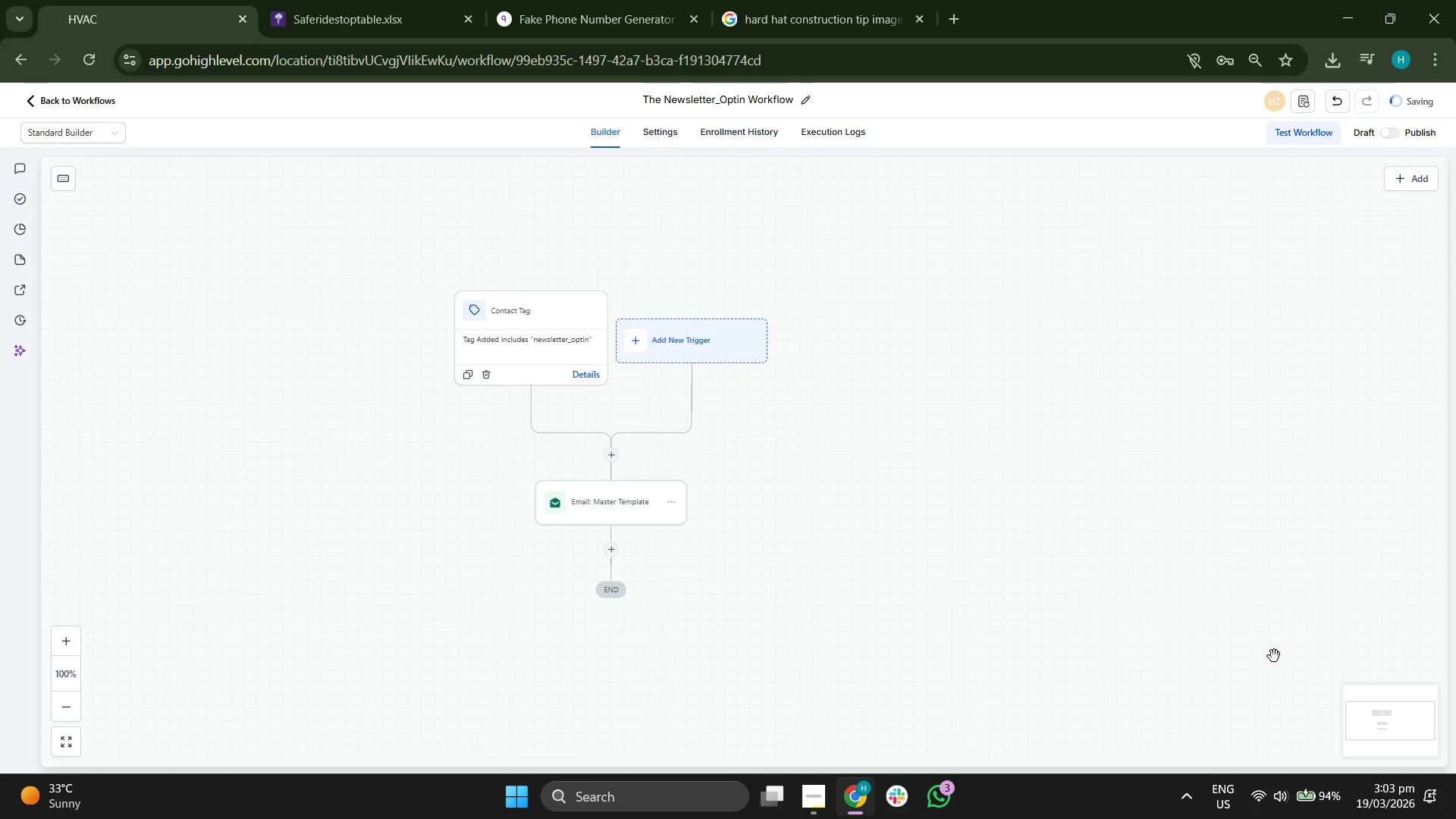 
left_click_drag(start_coordinate=[314, 353], to_coordinate=[435, 322])
 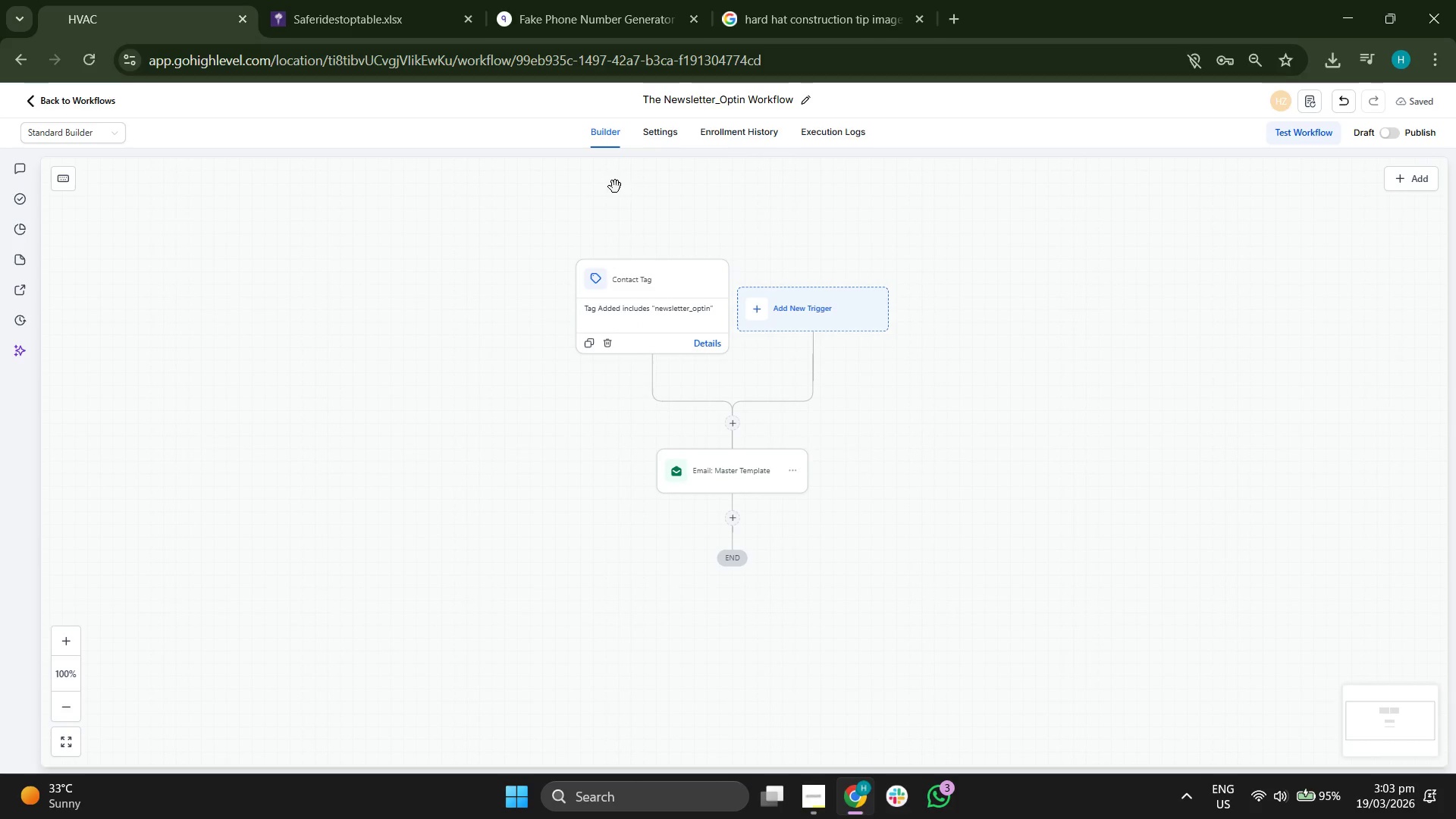 
left_click_drag(start_coordinate=[406, 362], to_coordinate=[413, 329])
 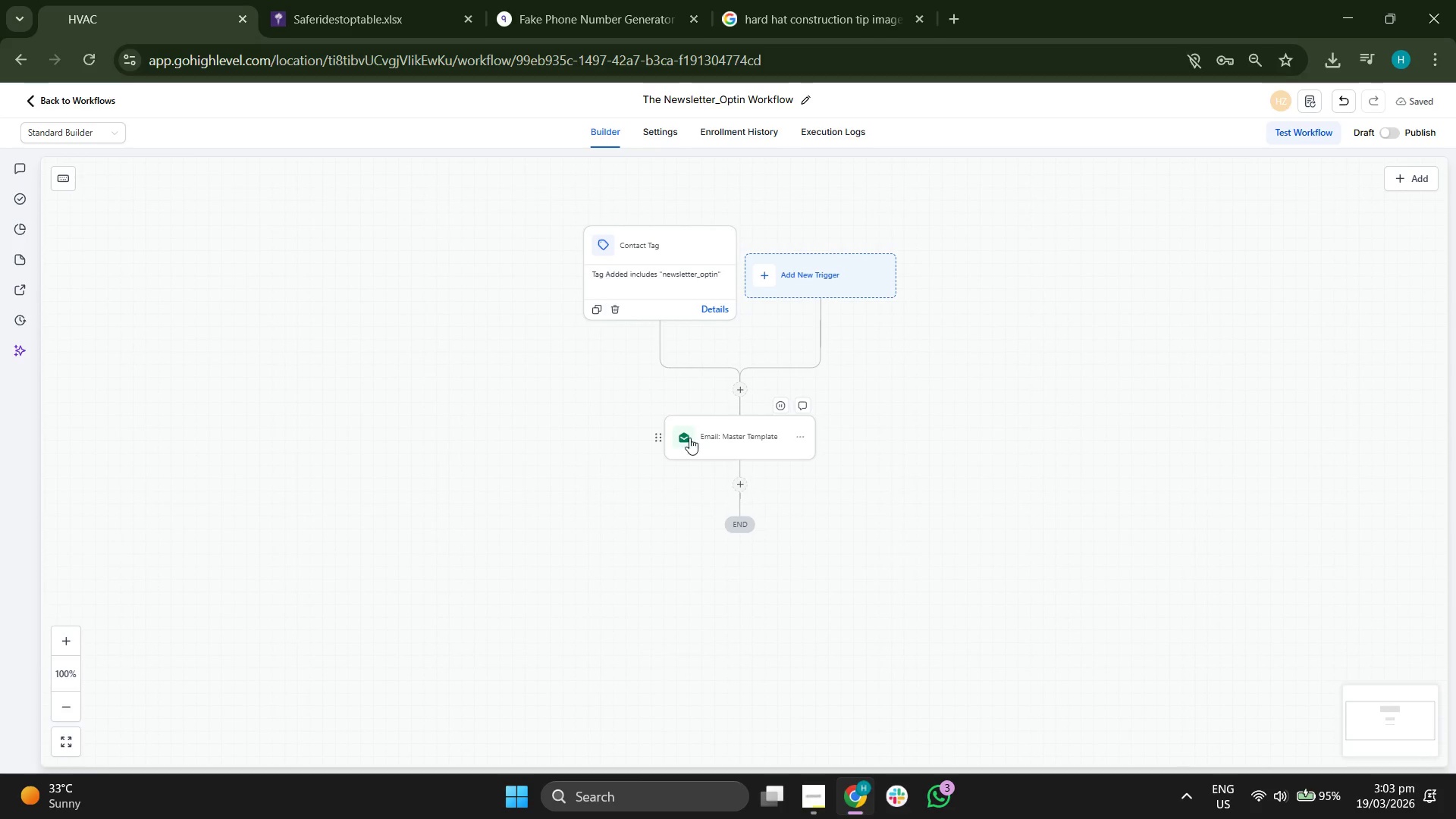 
left_click([701, 435])
 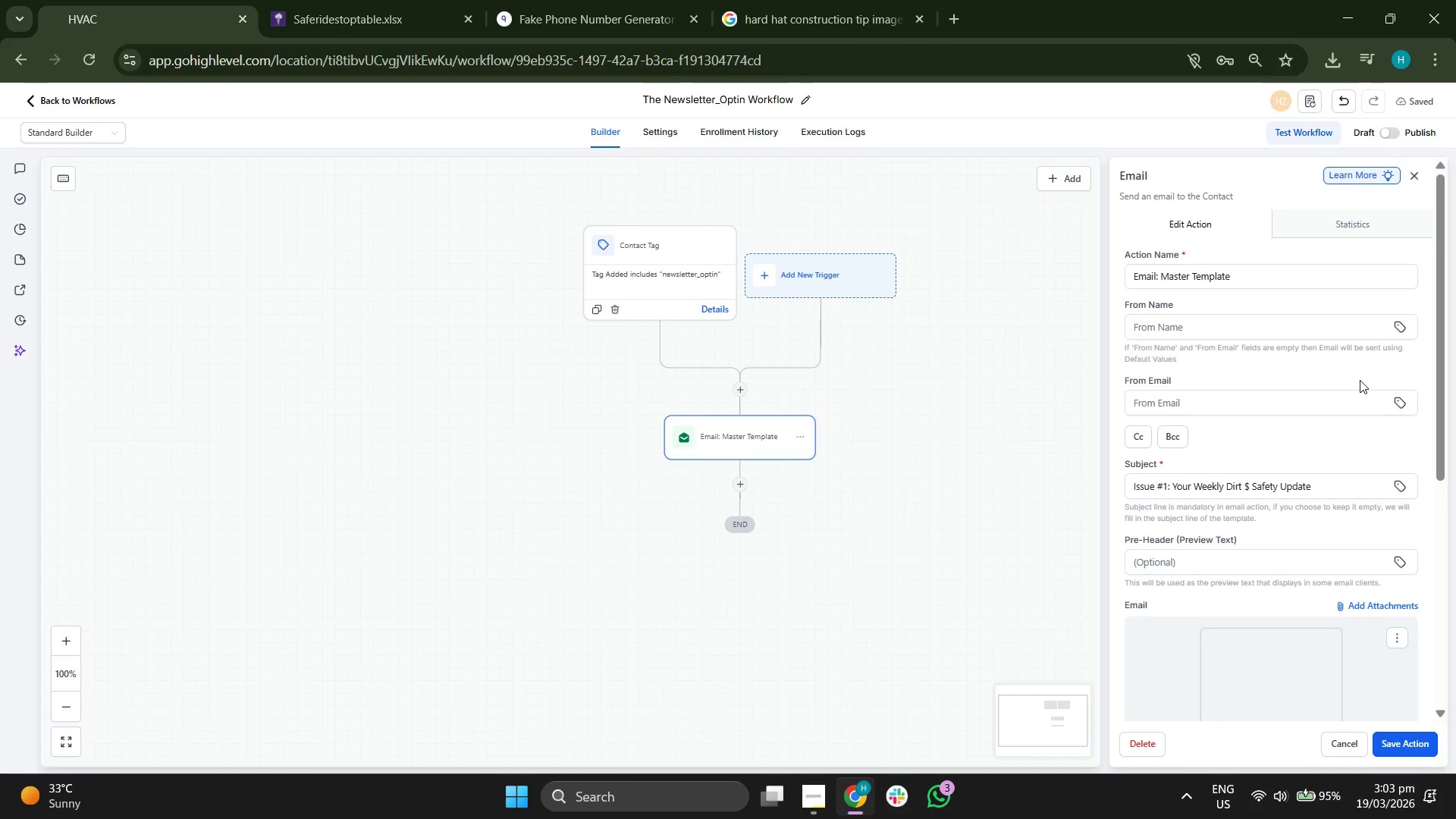 
scroll: coordinate [1360, 380], scroll_direction: down, amount: 1.0
 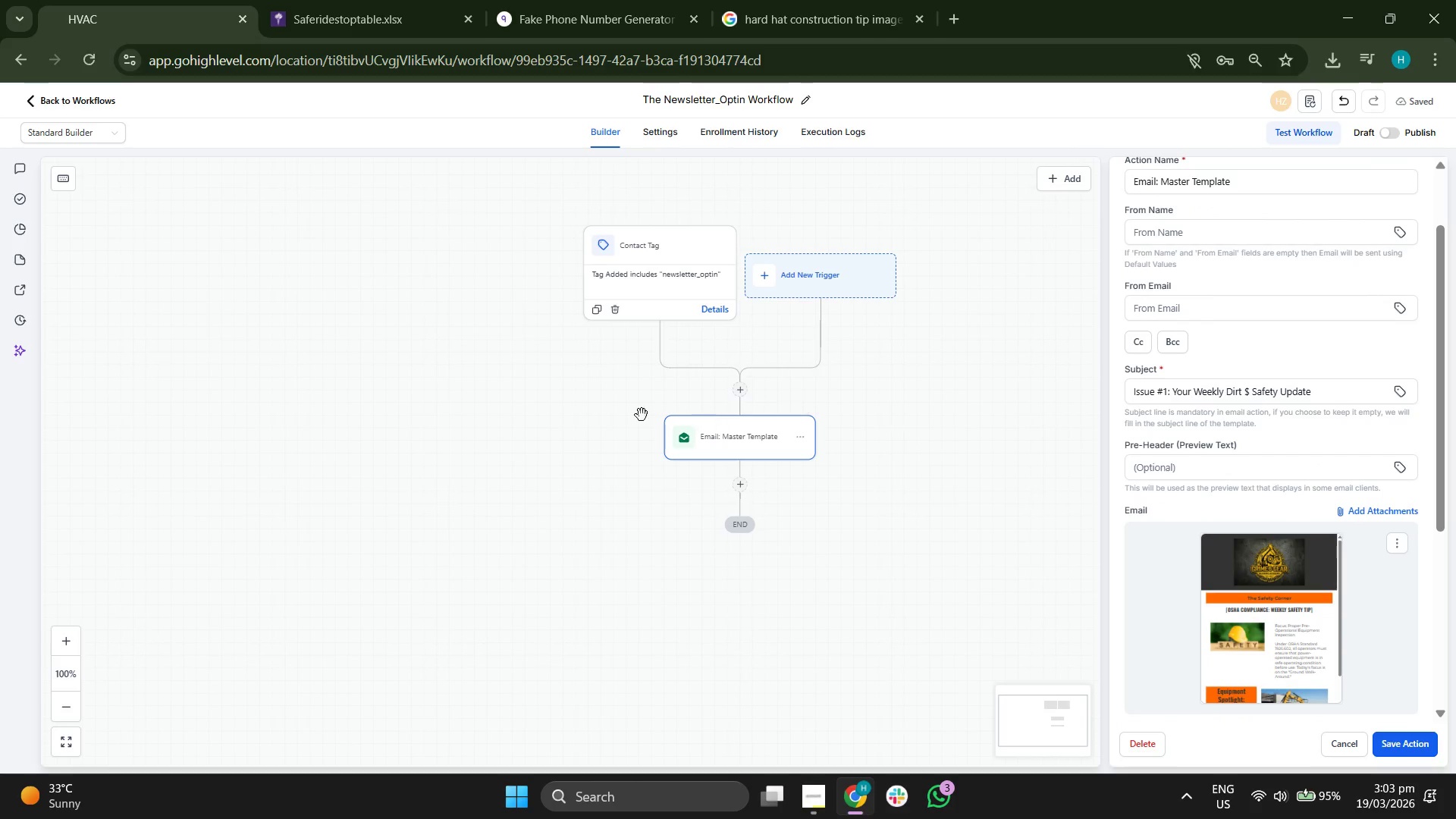 
left_click_drag(start_coordinate=[475, 541], to_coordinate=[421, 557])
 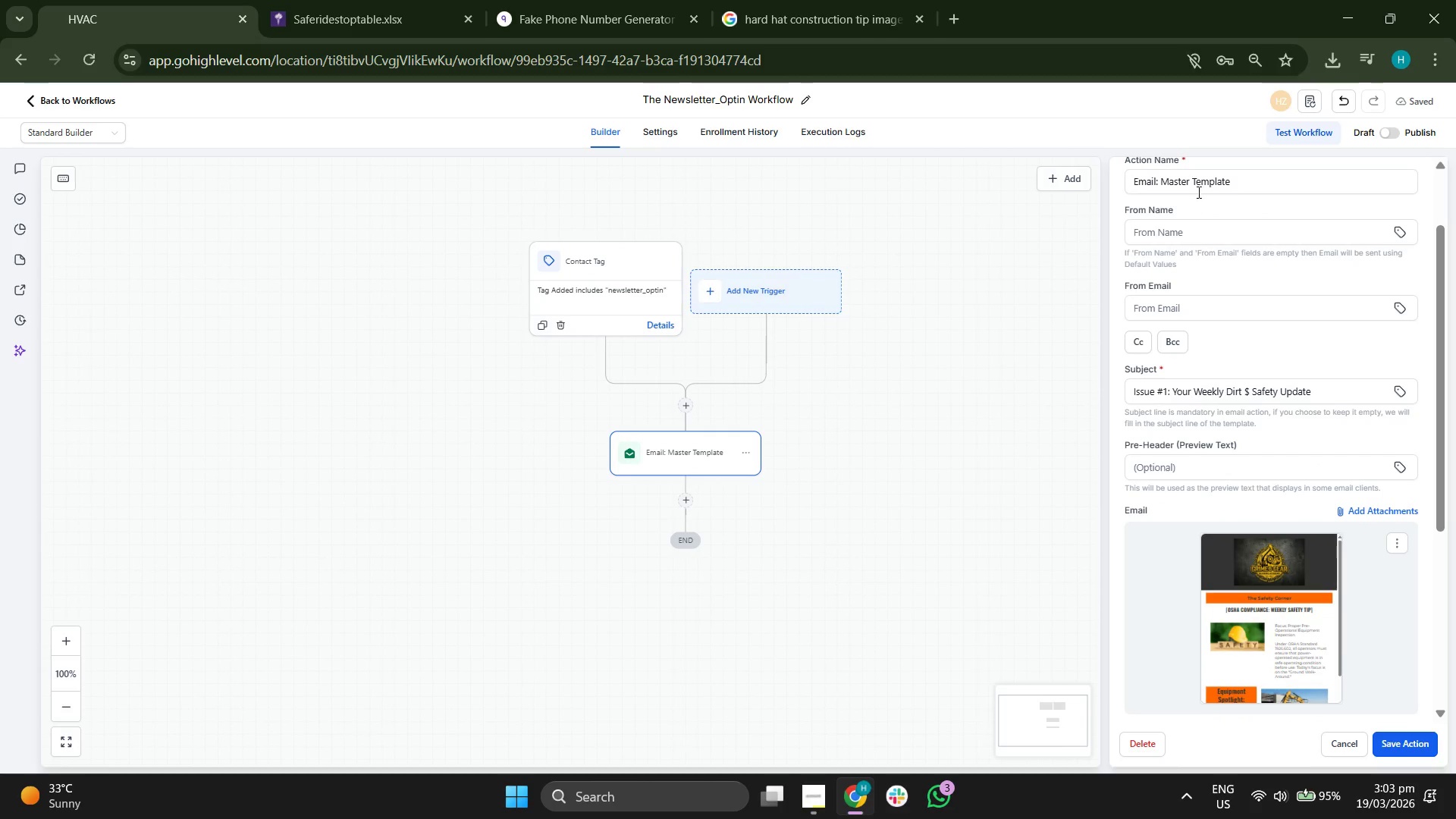 
scroll: coordinate [1257, 180], scroll_direction: up, amount: 1.0
 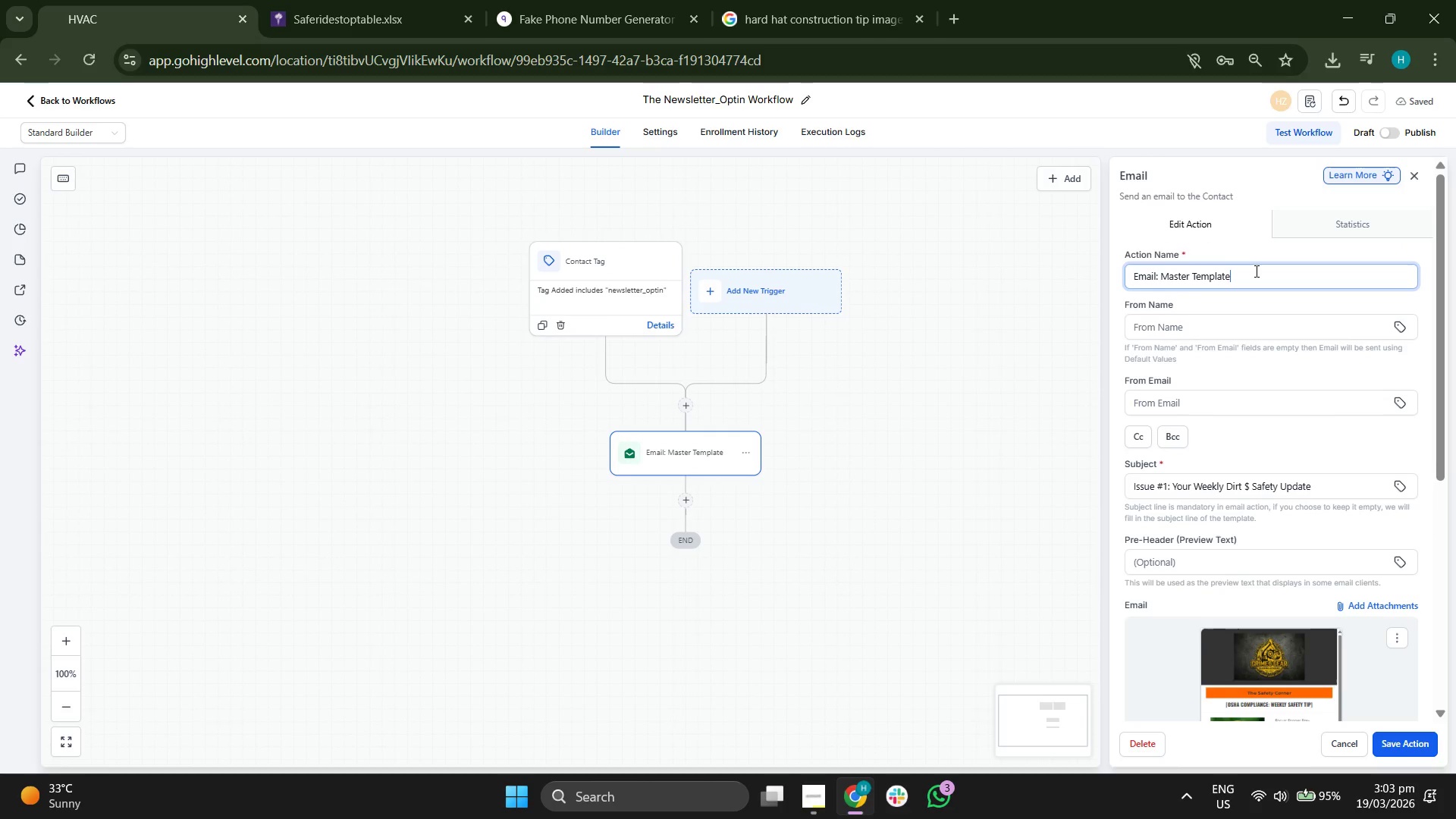 
key(Backspace)
key(Backspace)
key(Backspace)
key(Backspace)
key(Backspace)
key(Backspace)
key(Backspace)
key(Backspace)
type(Newsletter)
 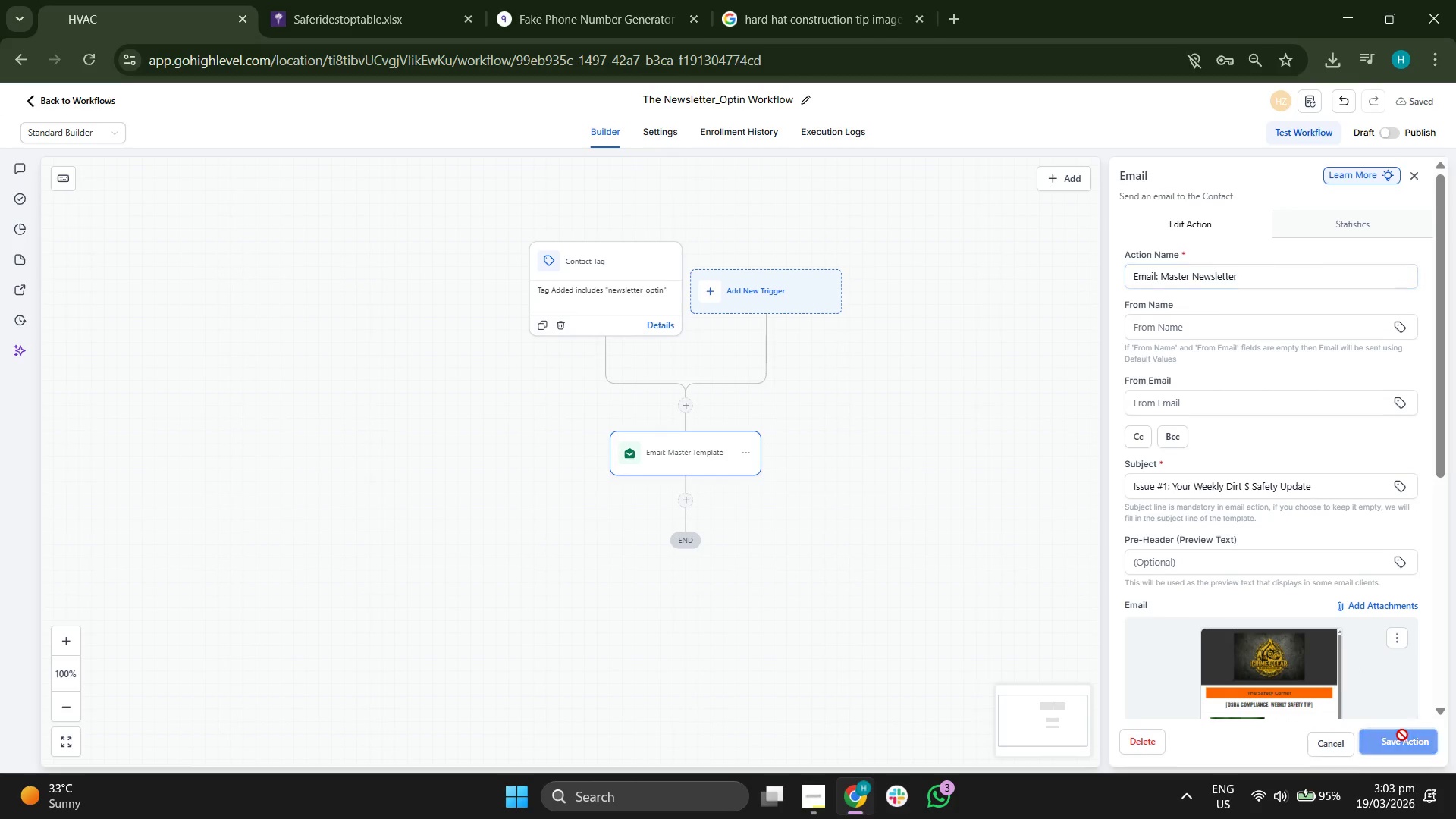 
left_click_drag(start_coordinate=[1033, 348], to_coordinate=[1068, 377])
 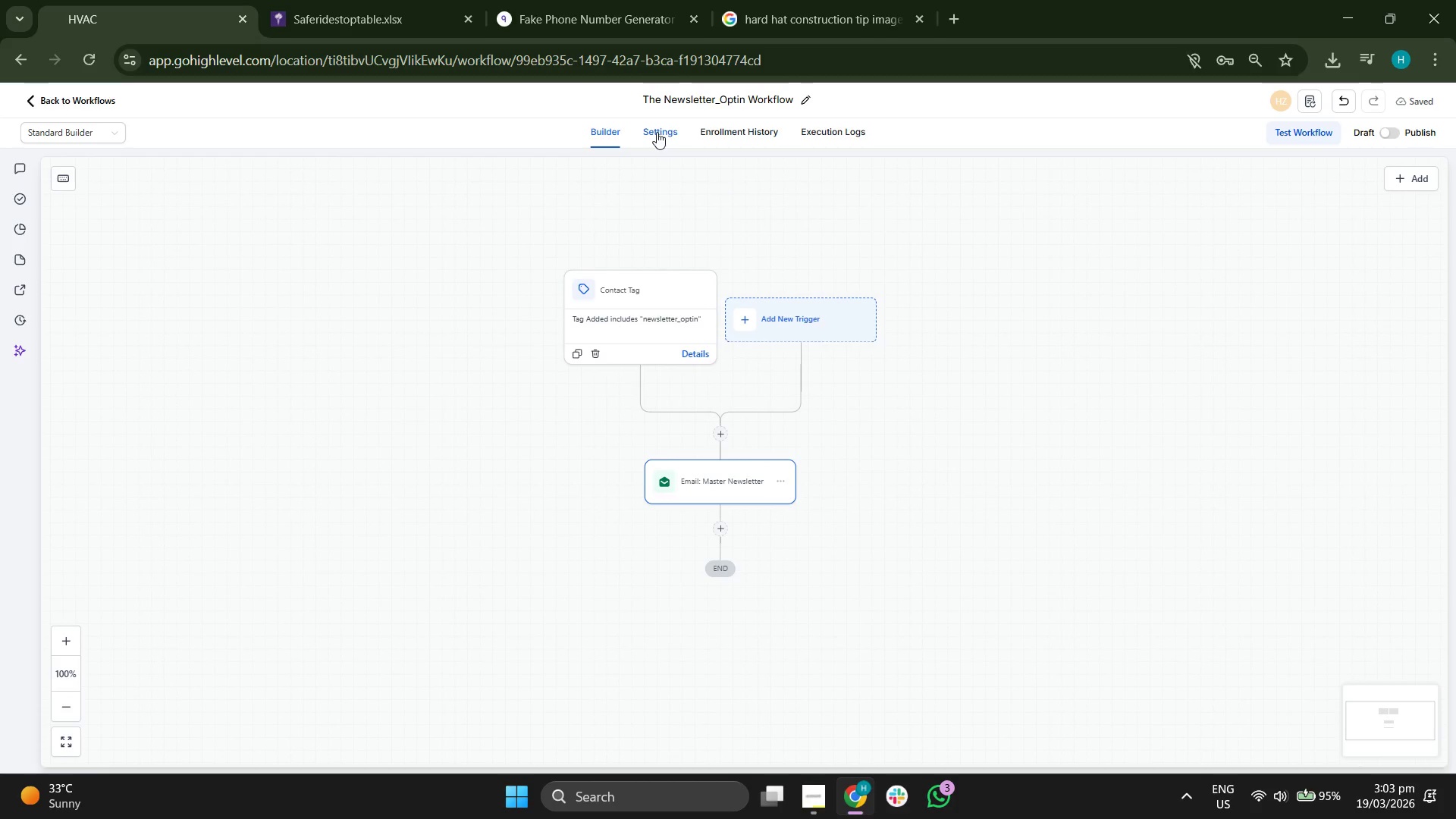 
left_click([657, 132])
 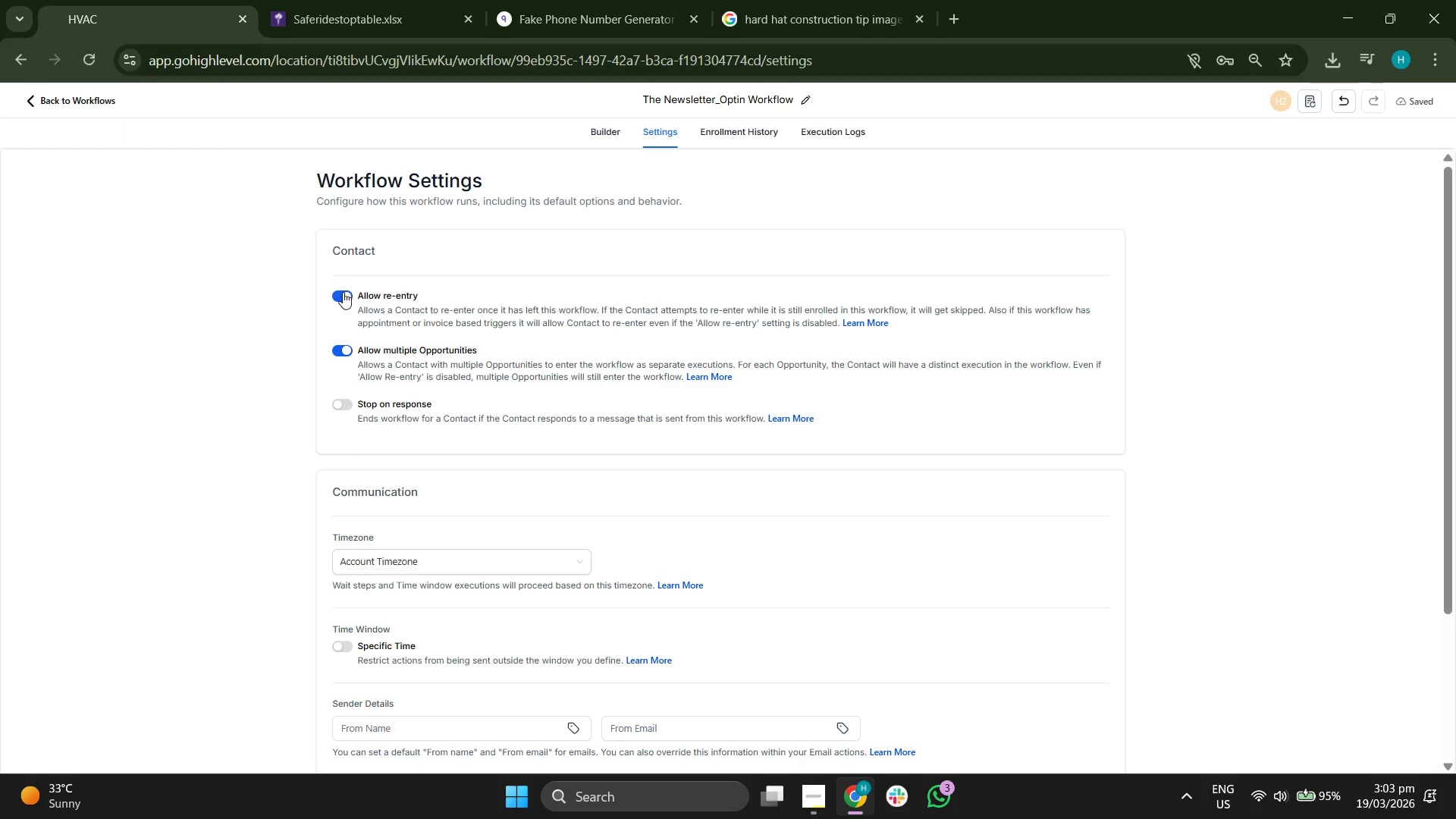 
wait(11.42)
 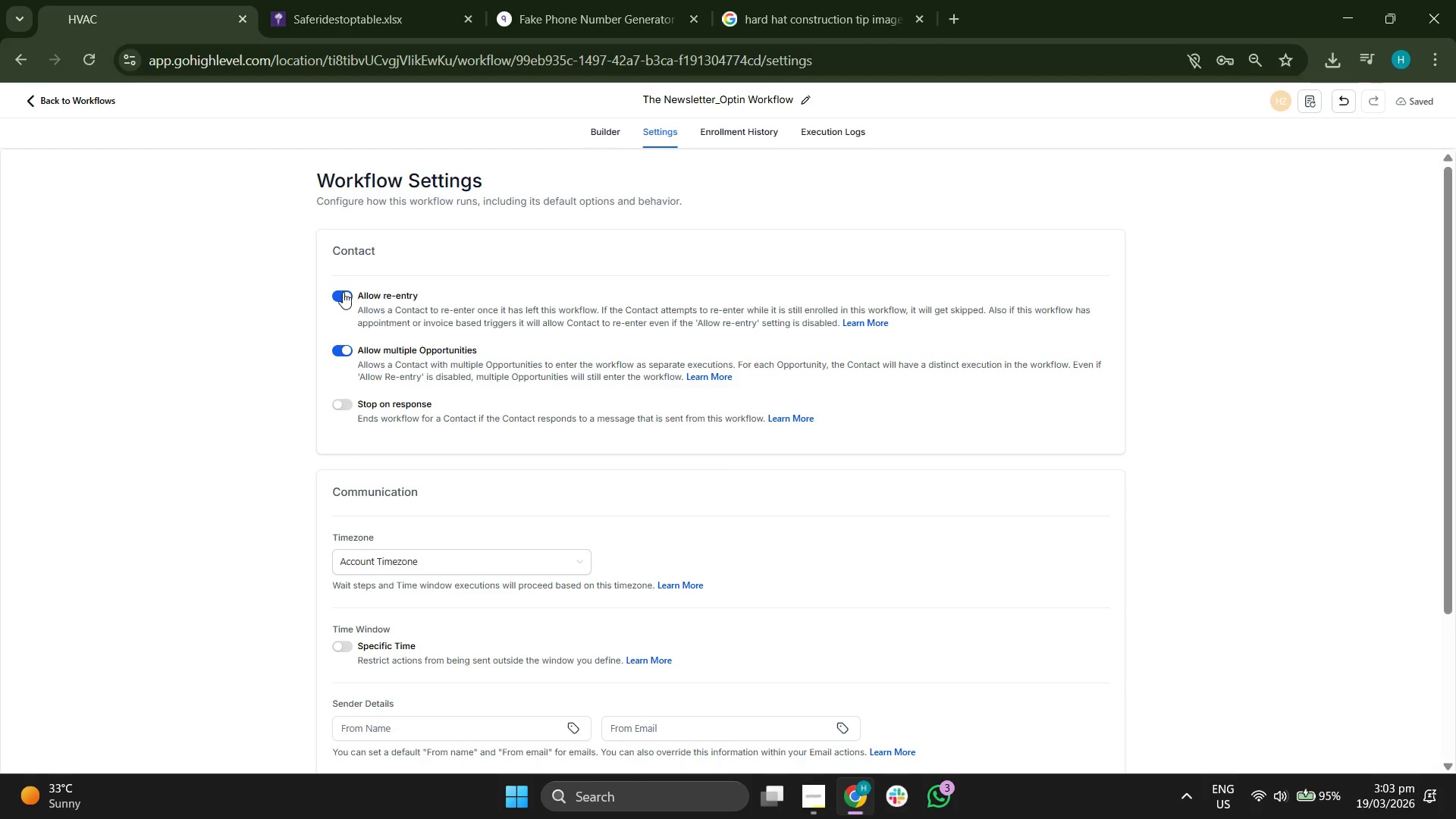 
left_click_drag(start_coordinate=[1059, 260], to_coordinate=[1056, 305])
 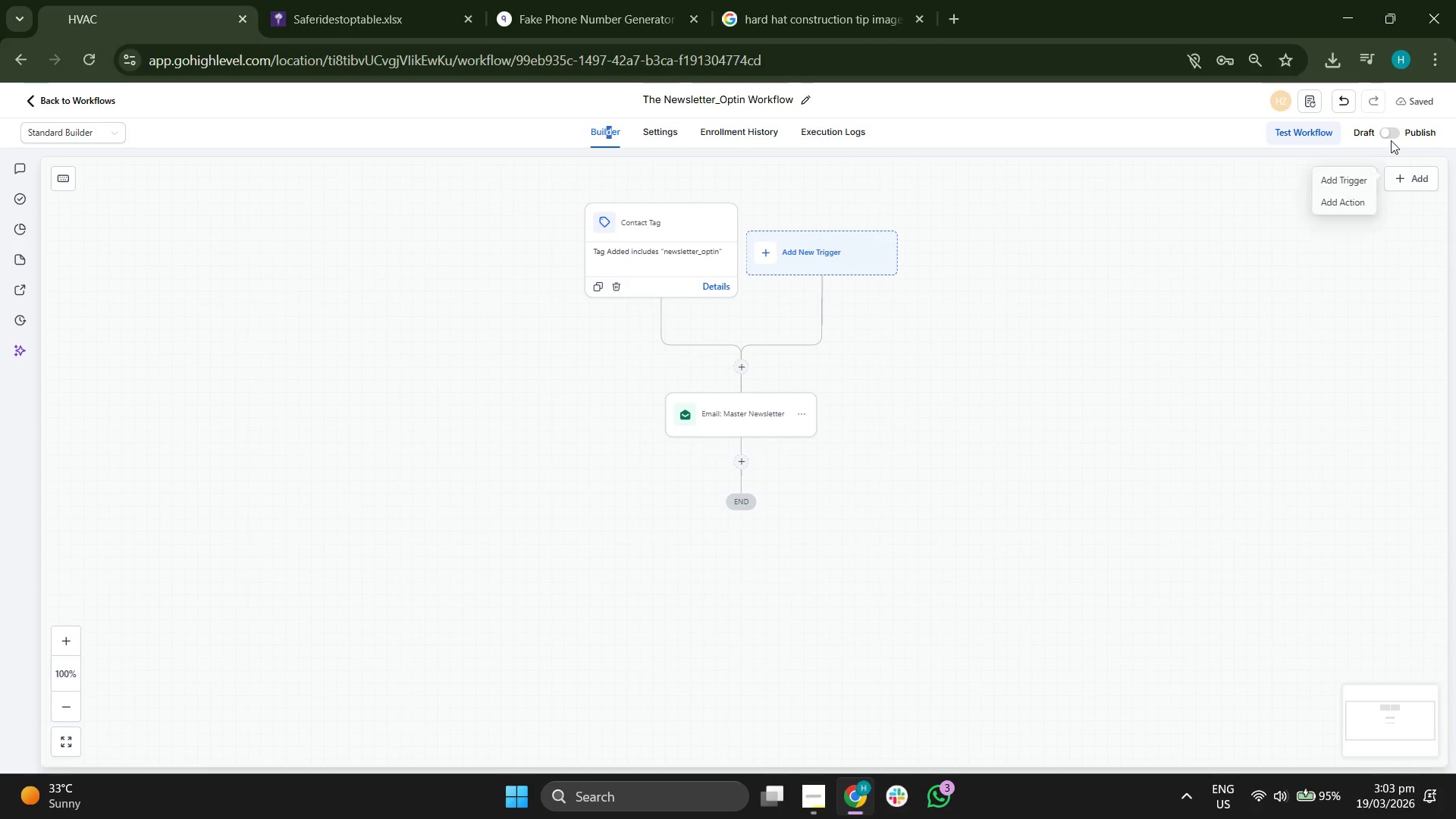 
left_click([1391, 140])
 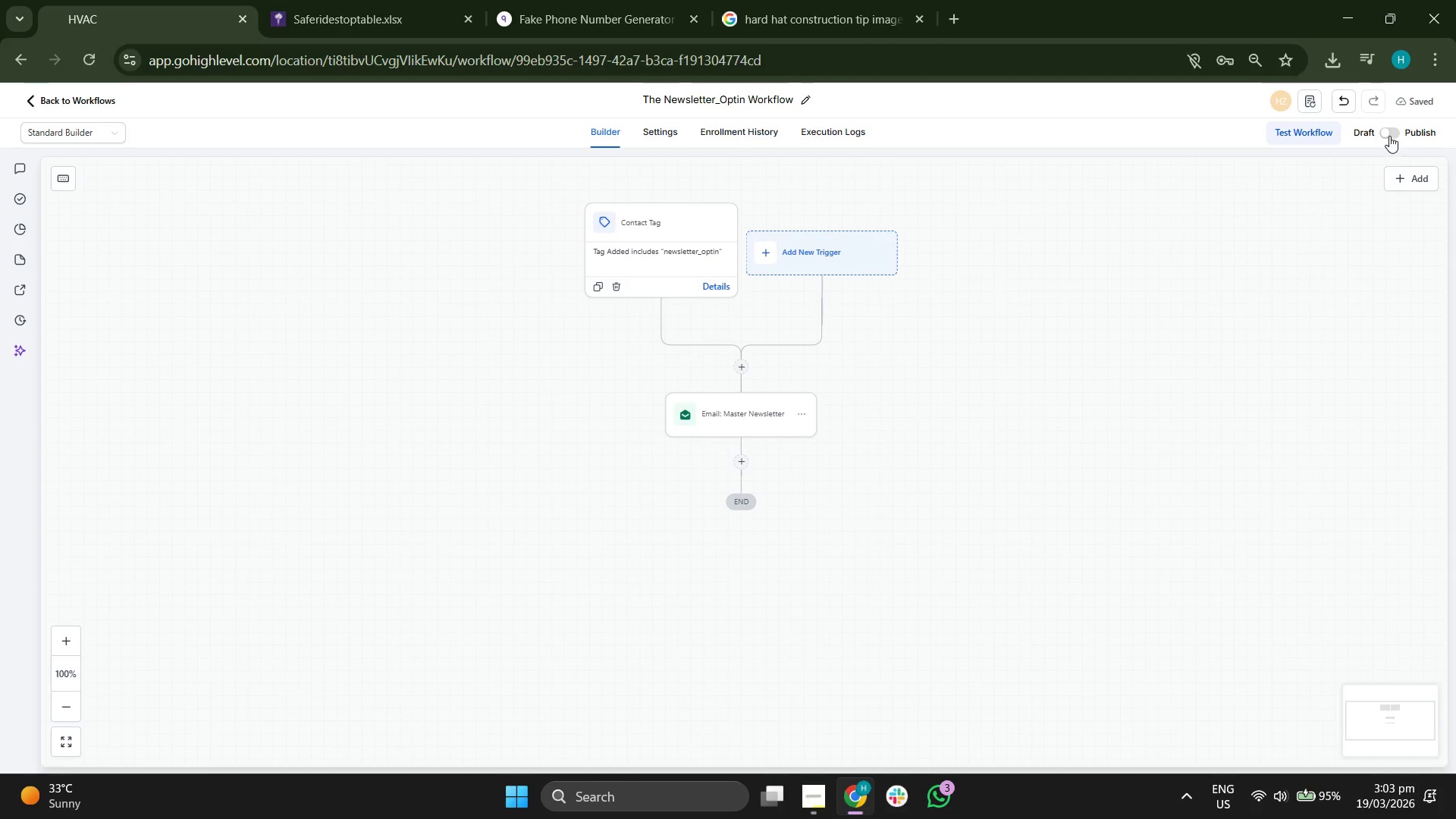 
left_click([1389, 136])
 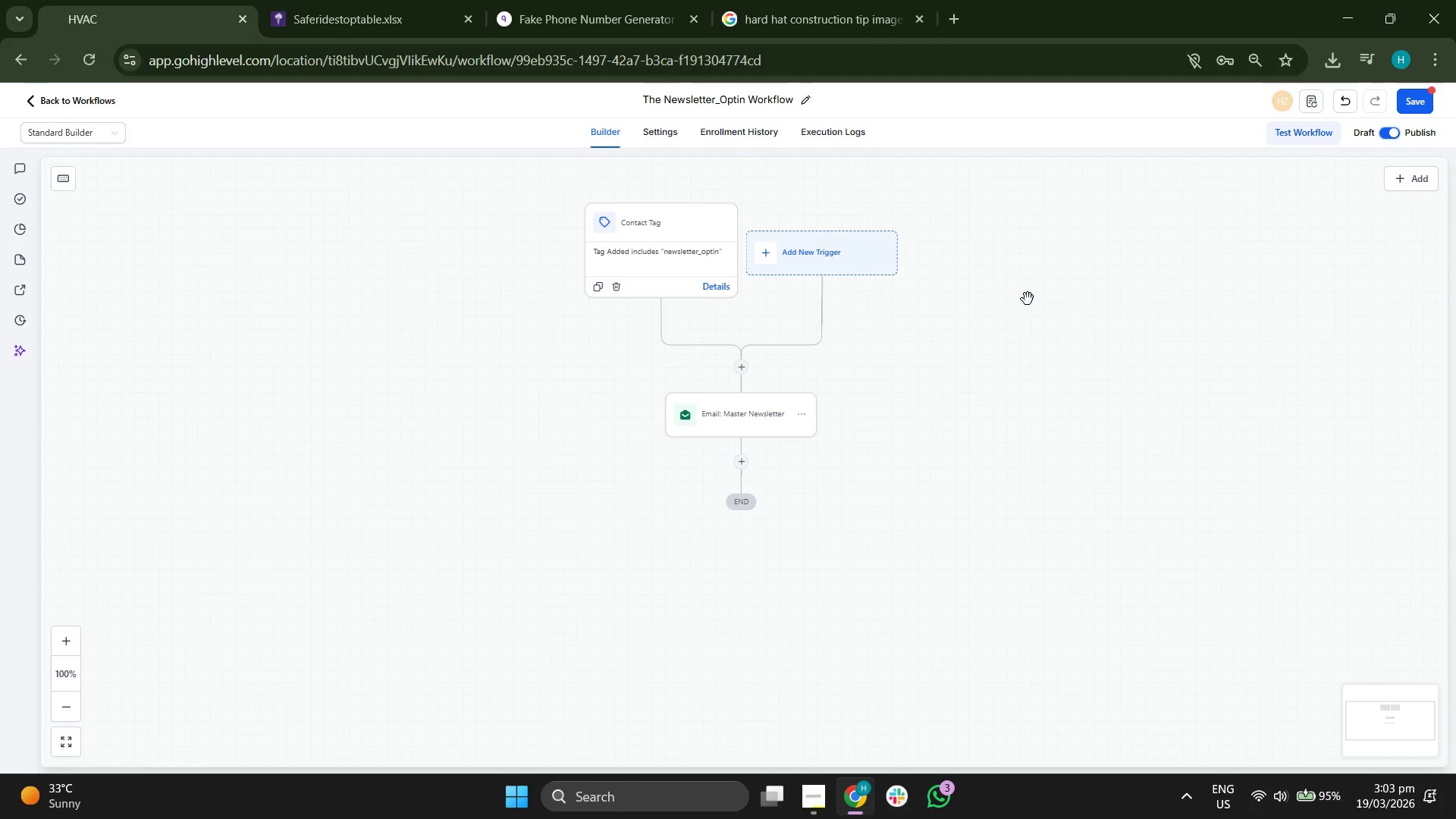 
left_click_drag(start_coordinate=[1028, 297], to_coordinate=[1040, 327])
 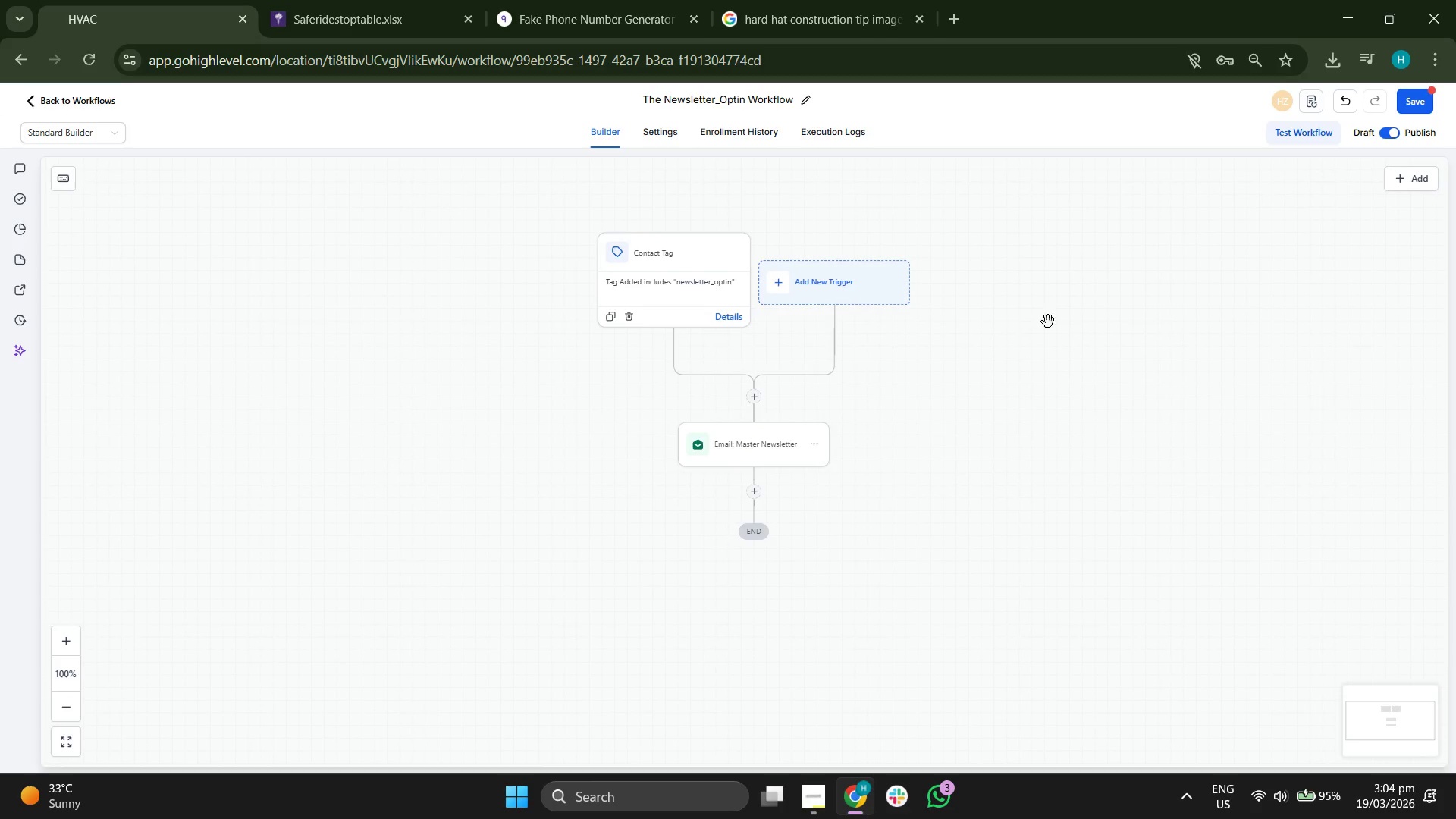 
left_click_drag(start_coordinate=[1059, 321], to_coordinate=[1062, 388])
 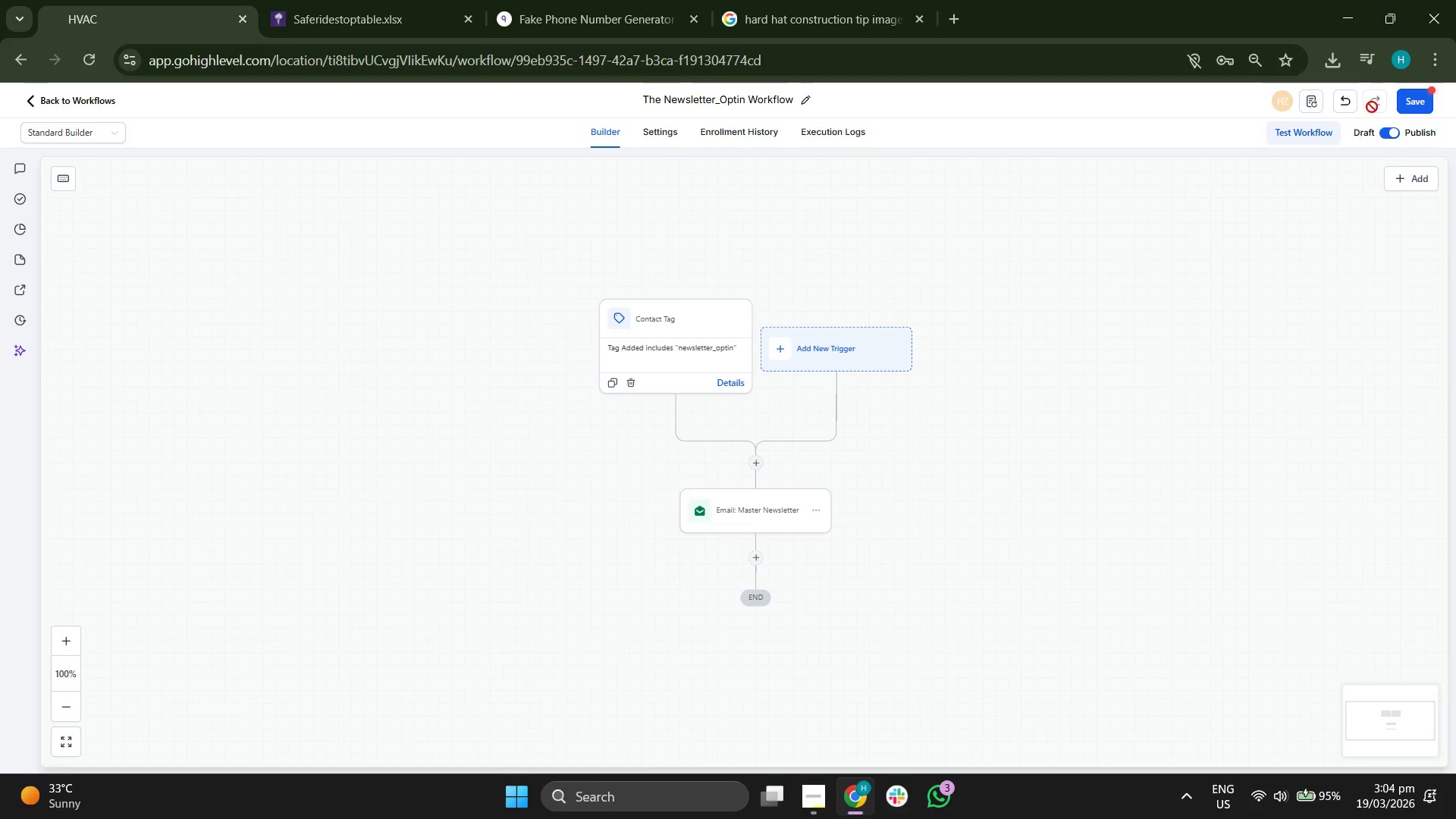 
left_click([1409, 102])
 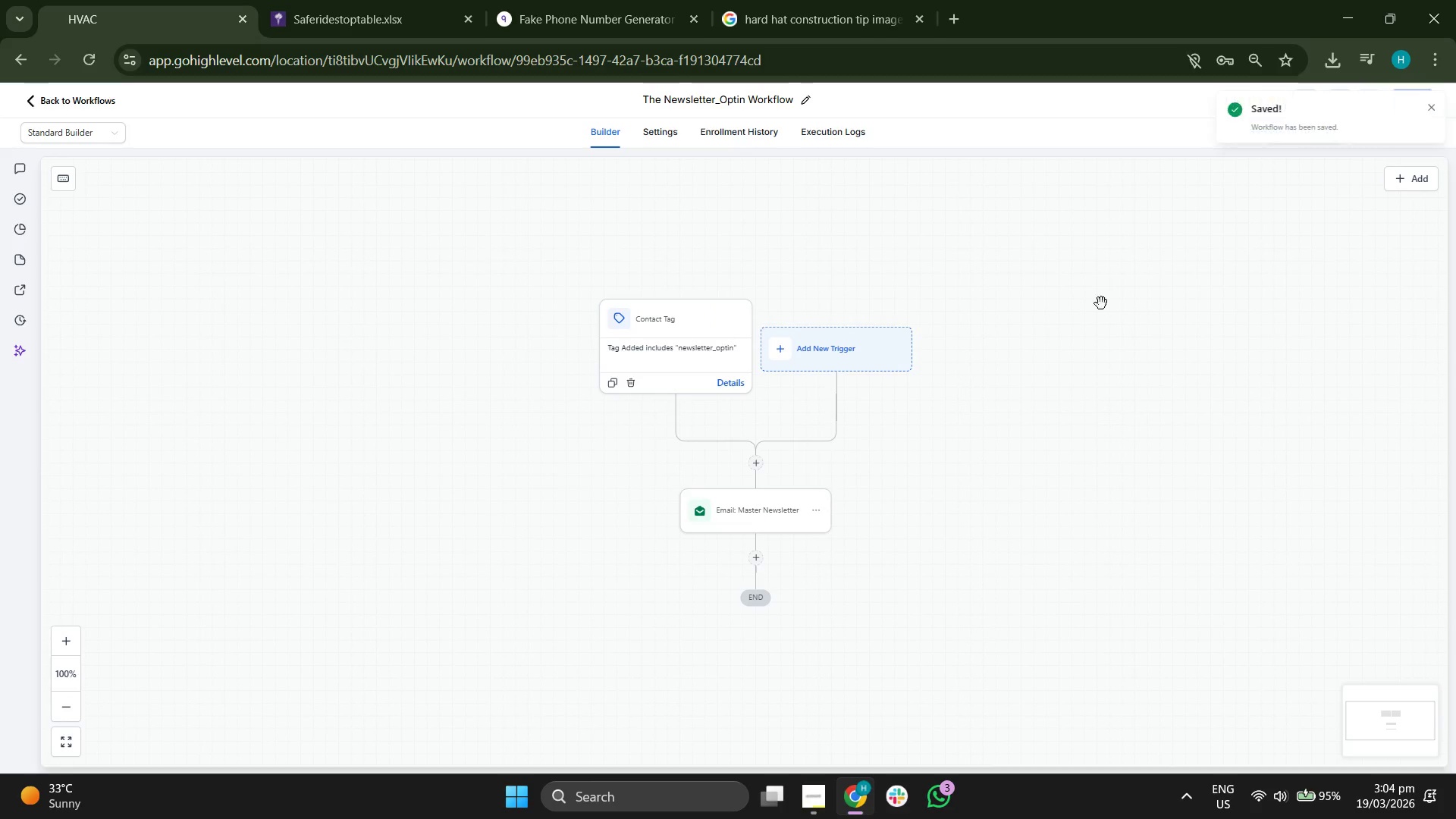 
left_click_drag(start_coordinate=[1113, 348], to_coordinate=[1084, 343])
 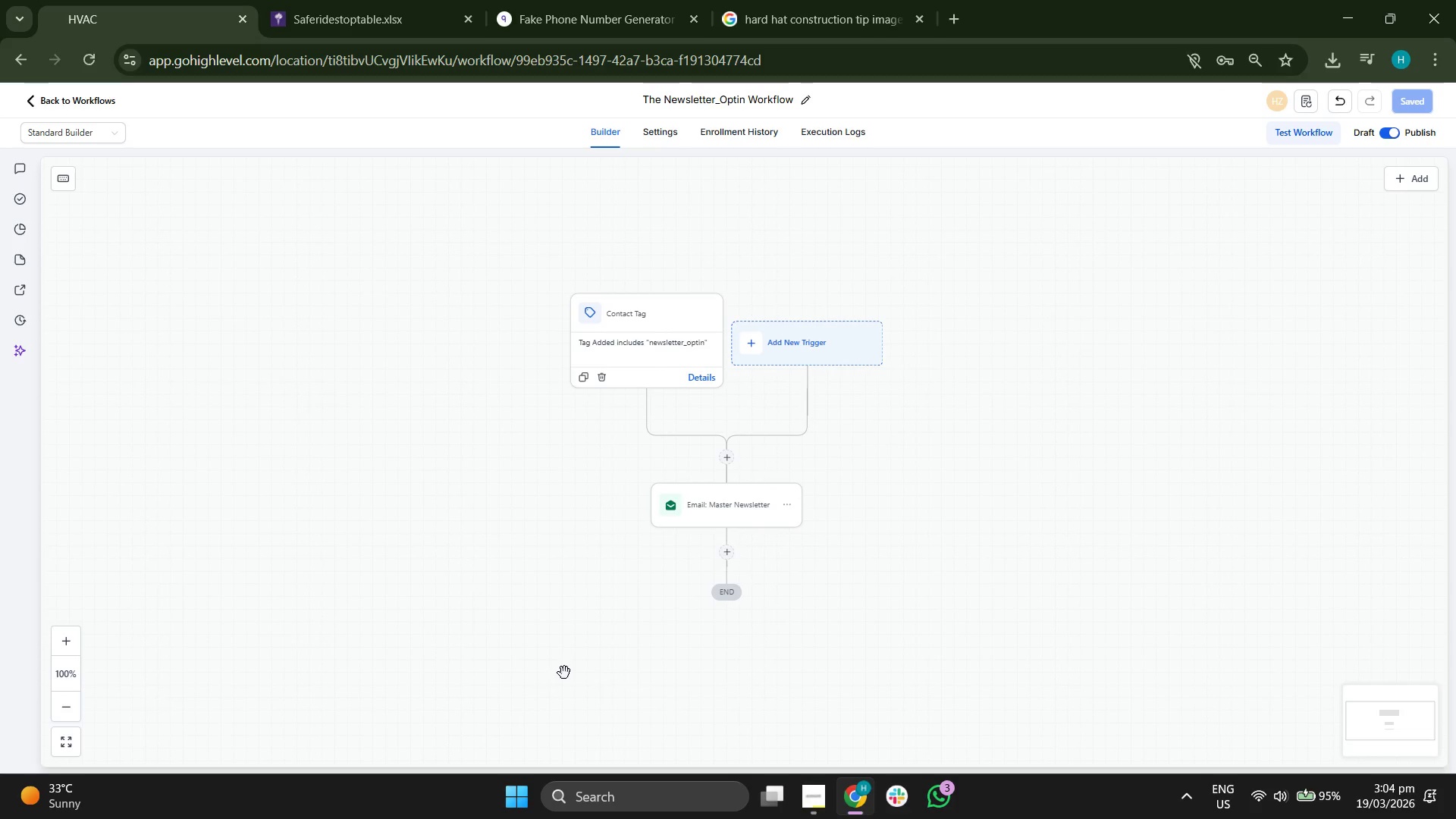 
left_click([517, 796])
 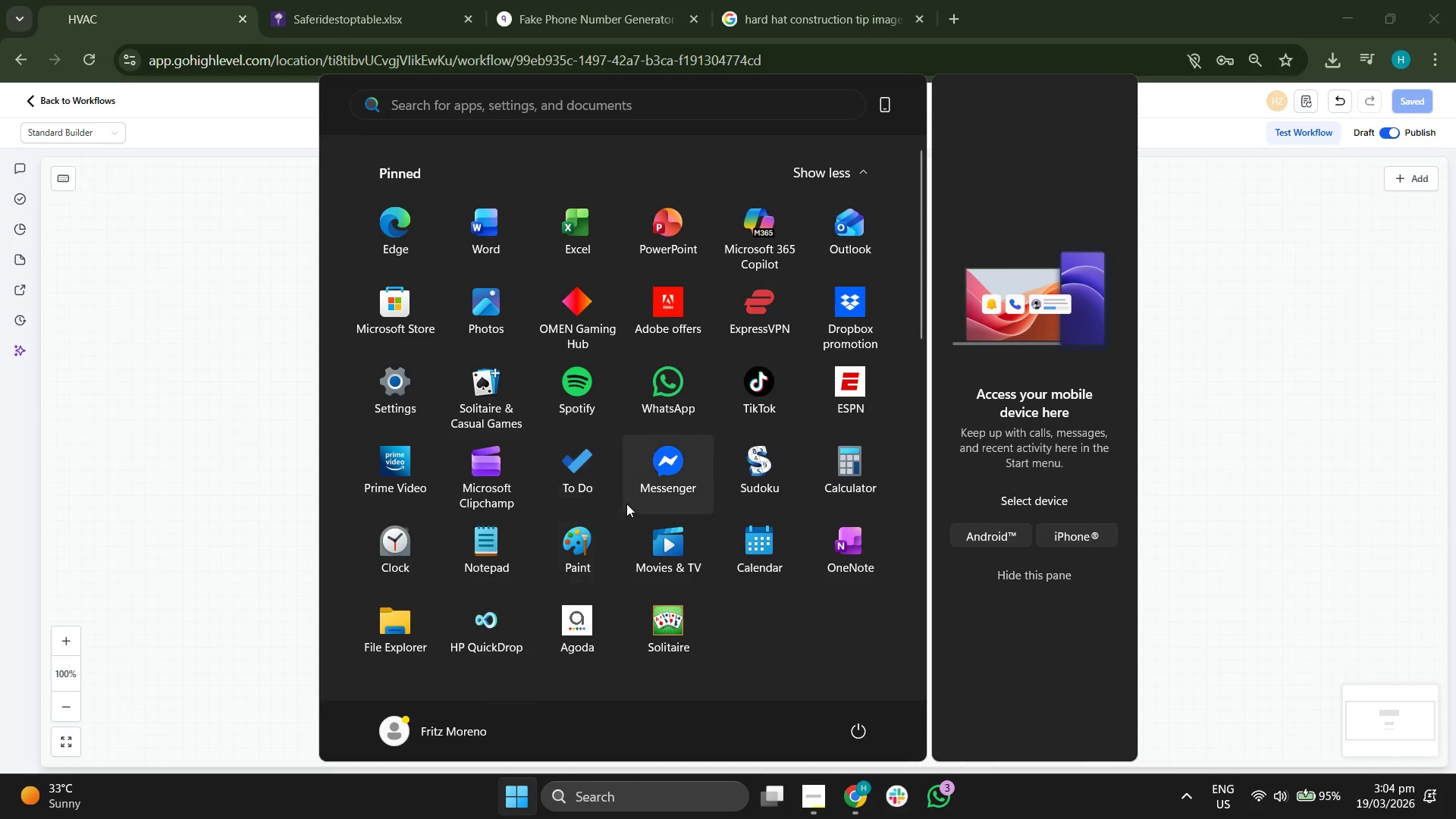 
scroll: coordinate [626, 504], scroll_direction: down, amount: 4.0
 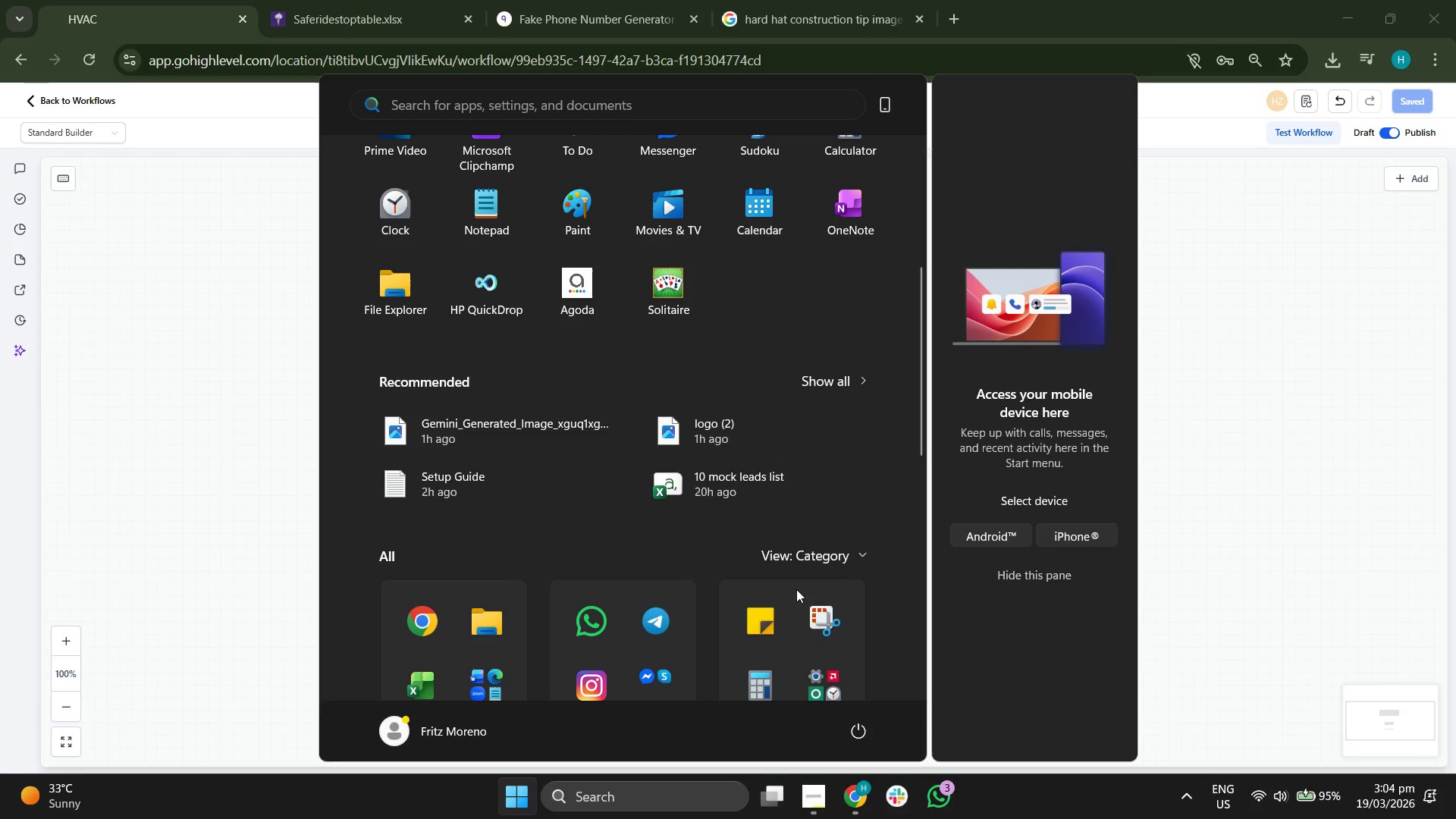 
left_click([832, 609])
 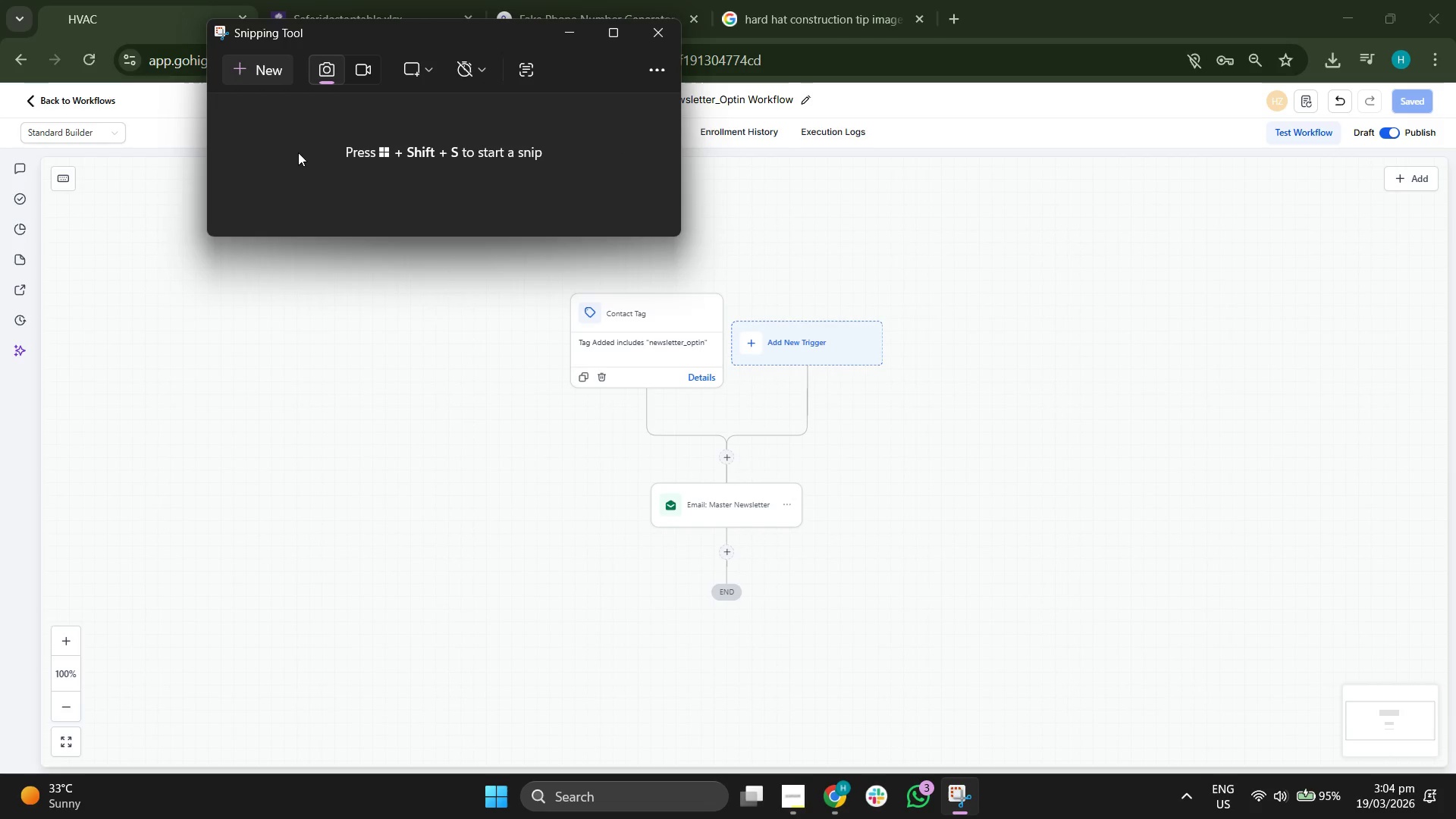 
left_click([267, 81])
 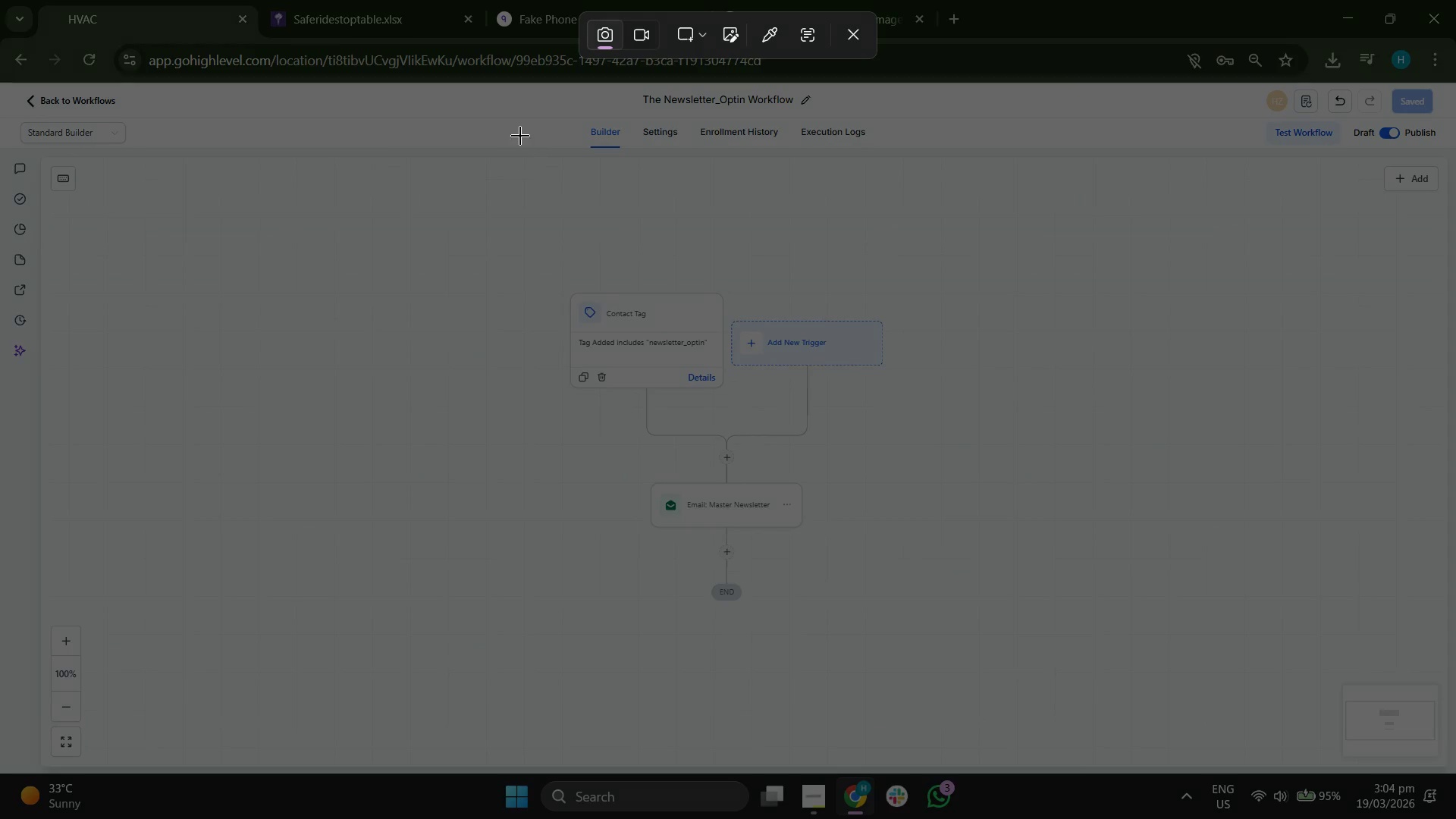 
left_click_drag(start_coordinate=[527, 90], to_coordinate=[928, 613])
 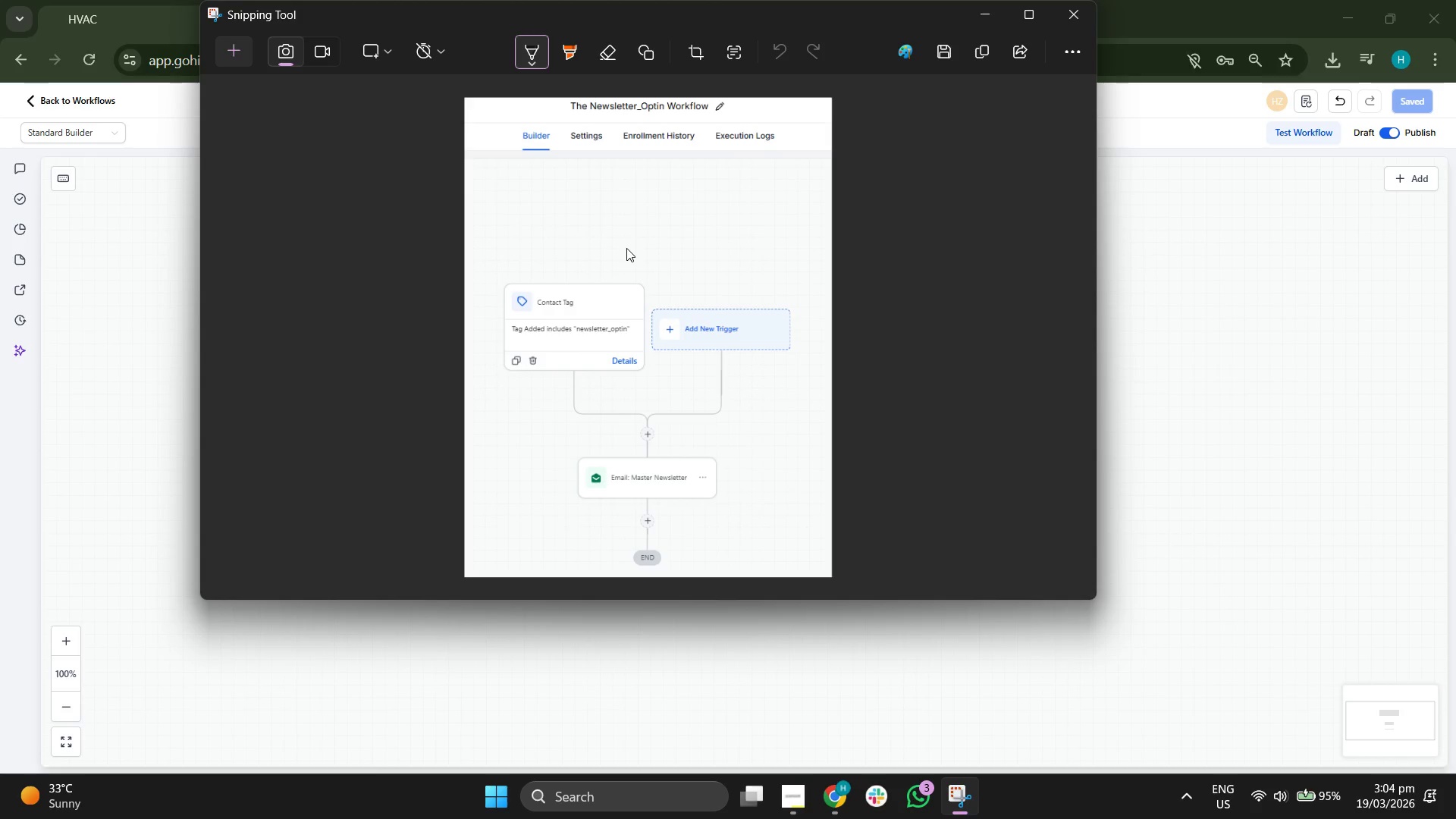 
wait(6.77)
 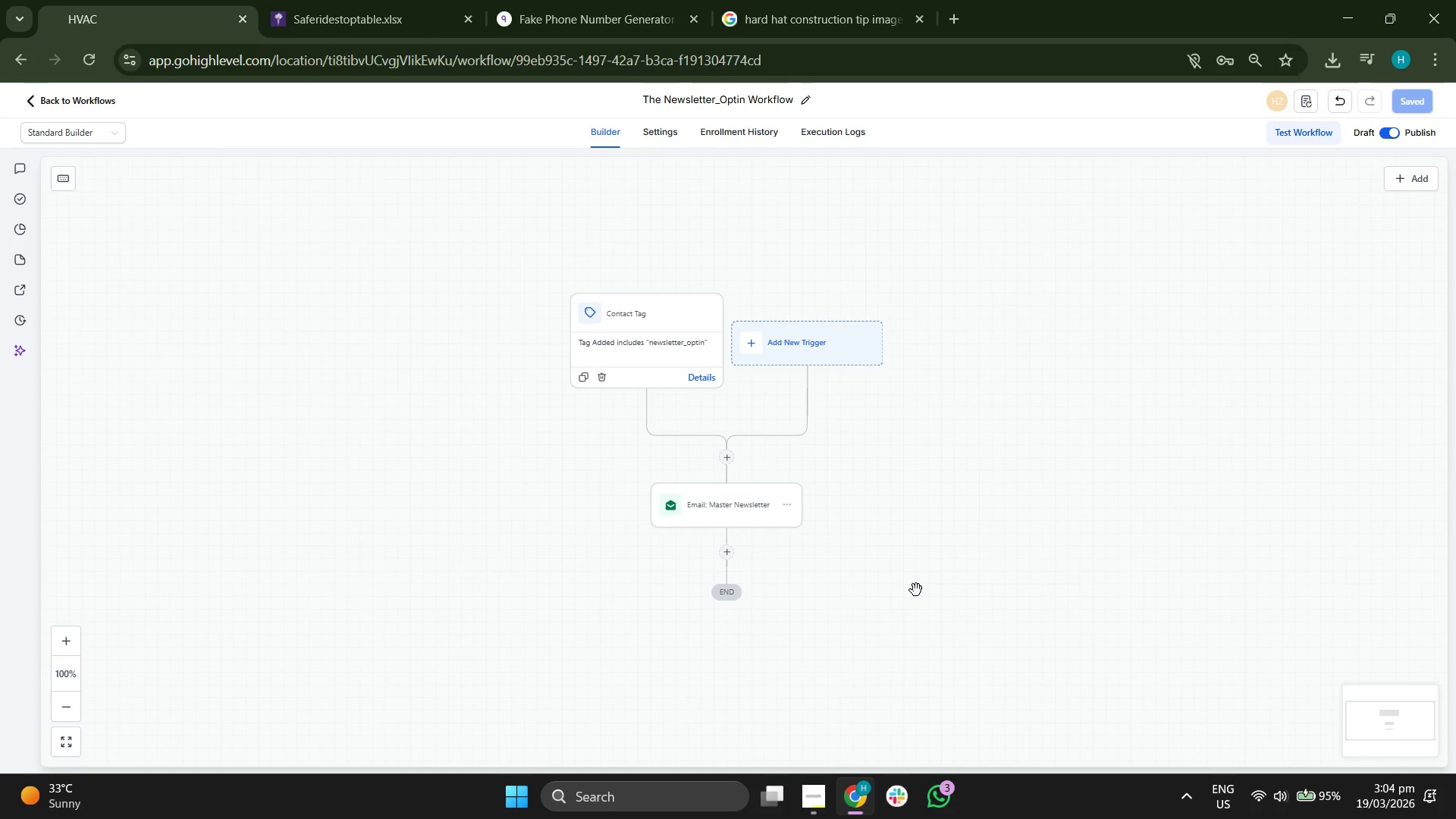 
right_click([629, 250])
 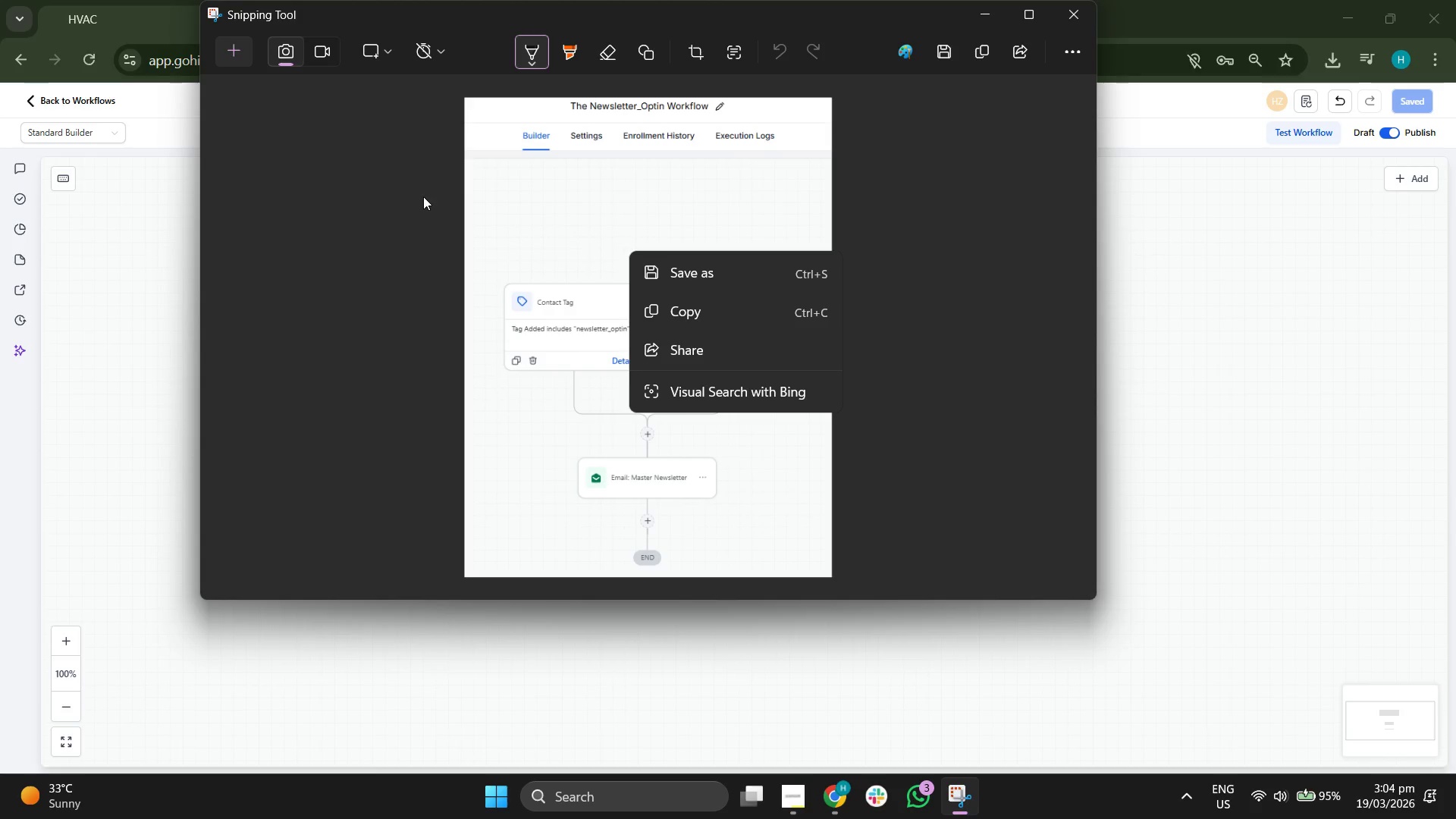 
left_click([423, 195])
 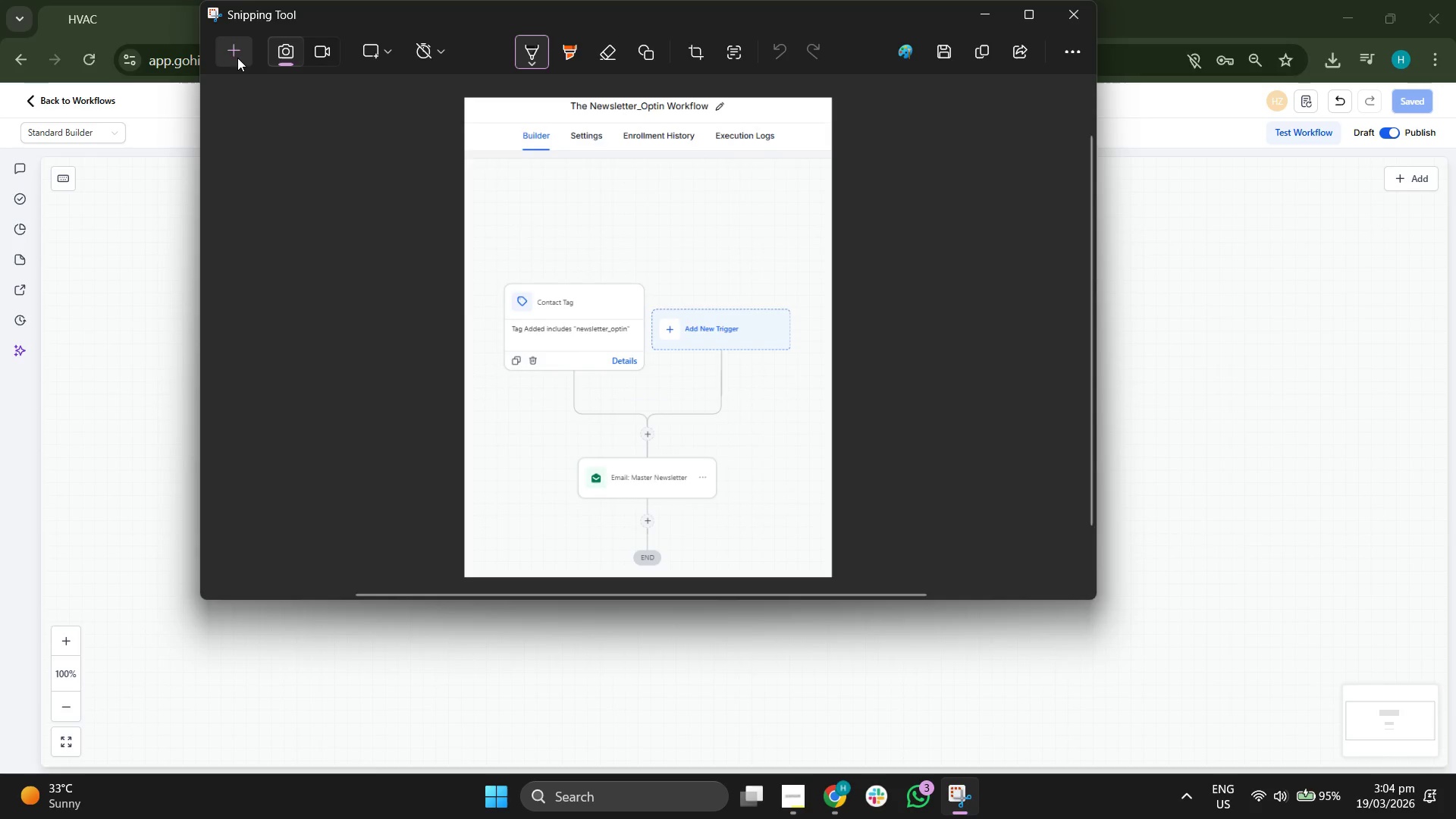 
left_click([240, 58])
 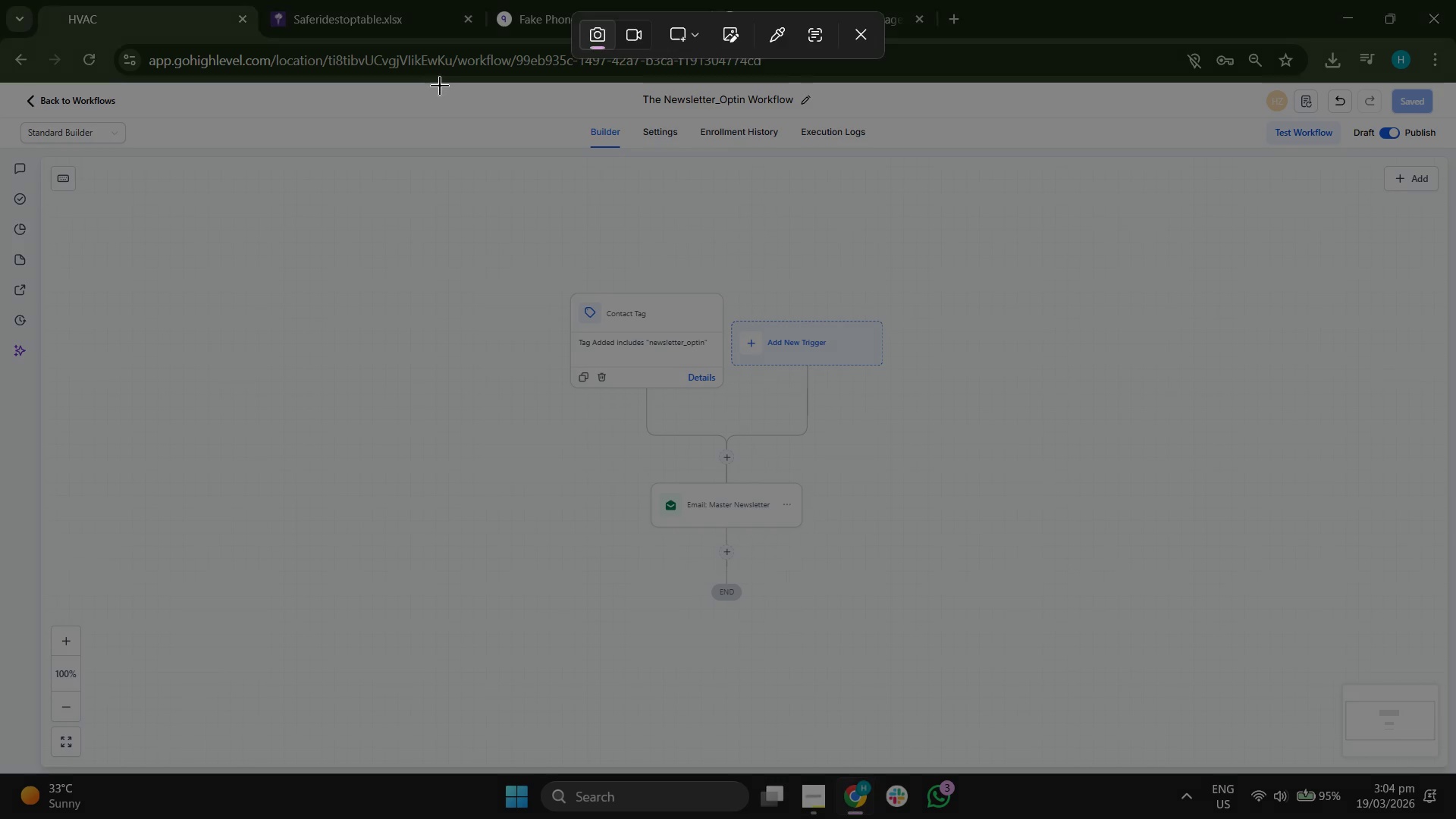 
left_click_drag(start_coordinate=[440, 86], to_coordinate=[997, 642])
 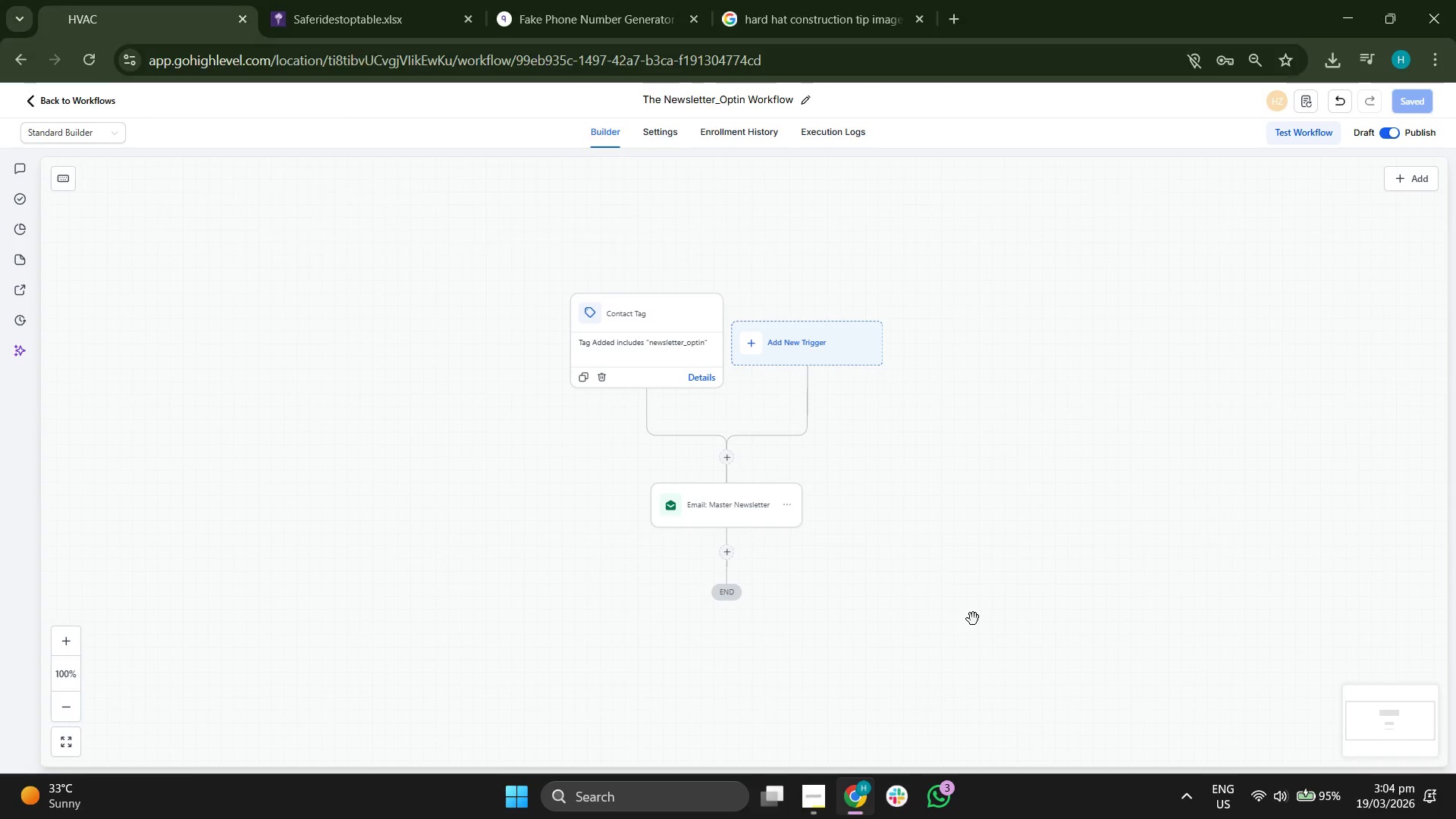 
mouse_move([974, 590])
 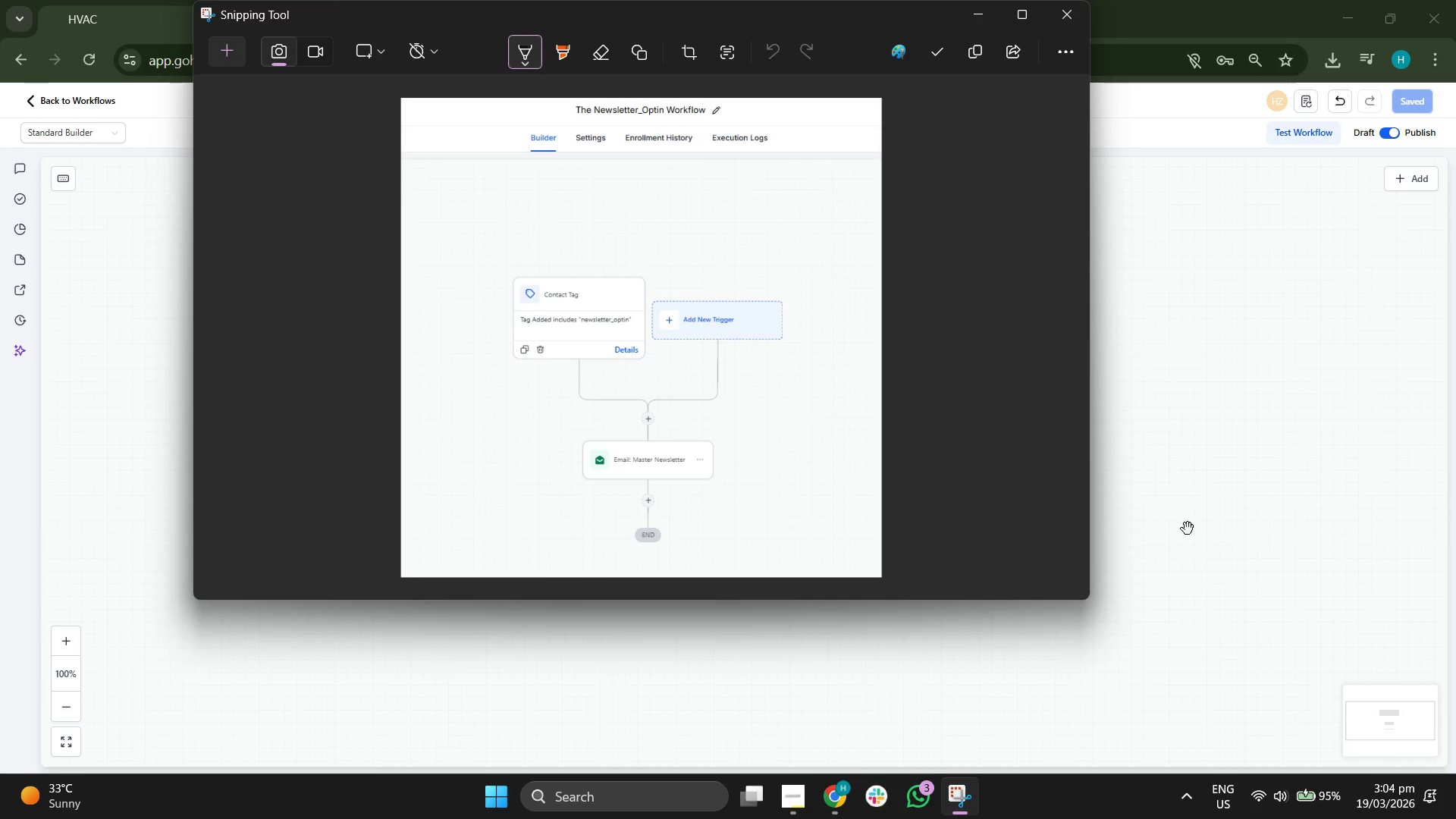 
left_click([1188, 526])
 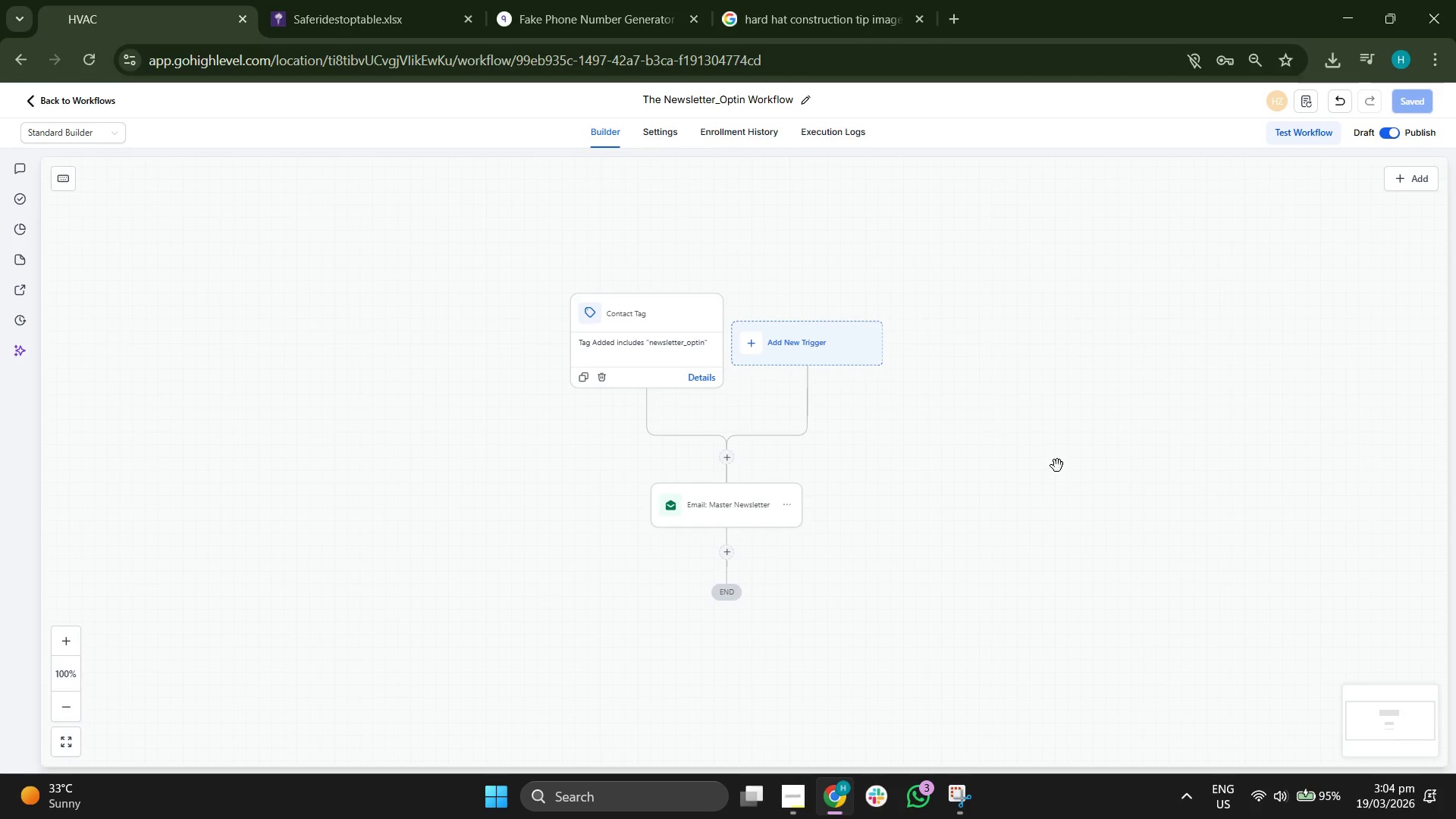 
left_click_drag(start_coordinate=[1057, 466], to_coordinate=[1108, 513])
 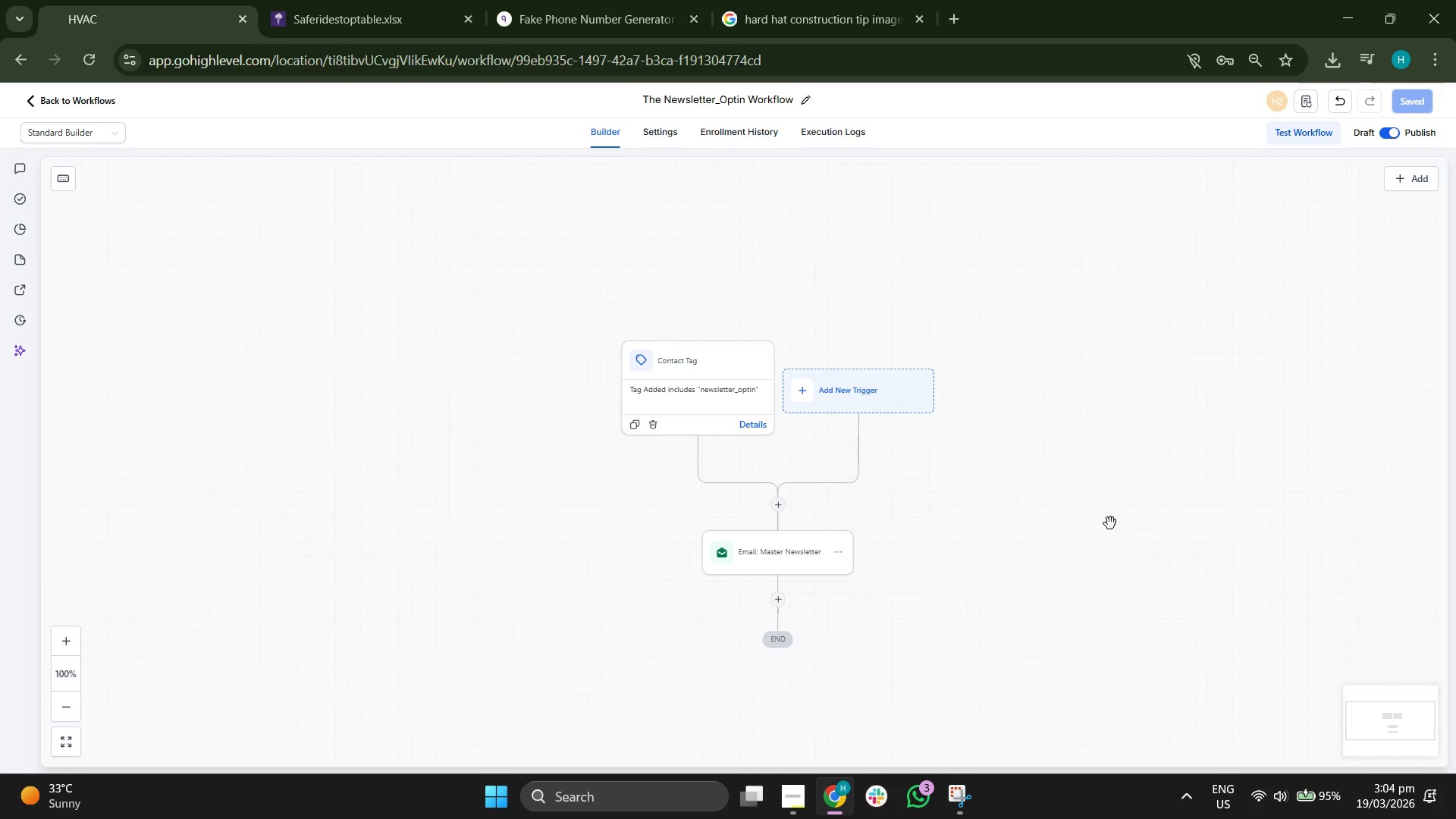 
left_click_drag(start_coordinate=[1110, 523], to_coordinate=[1049, 538])
 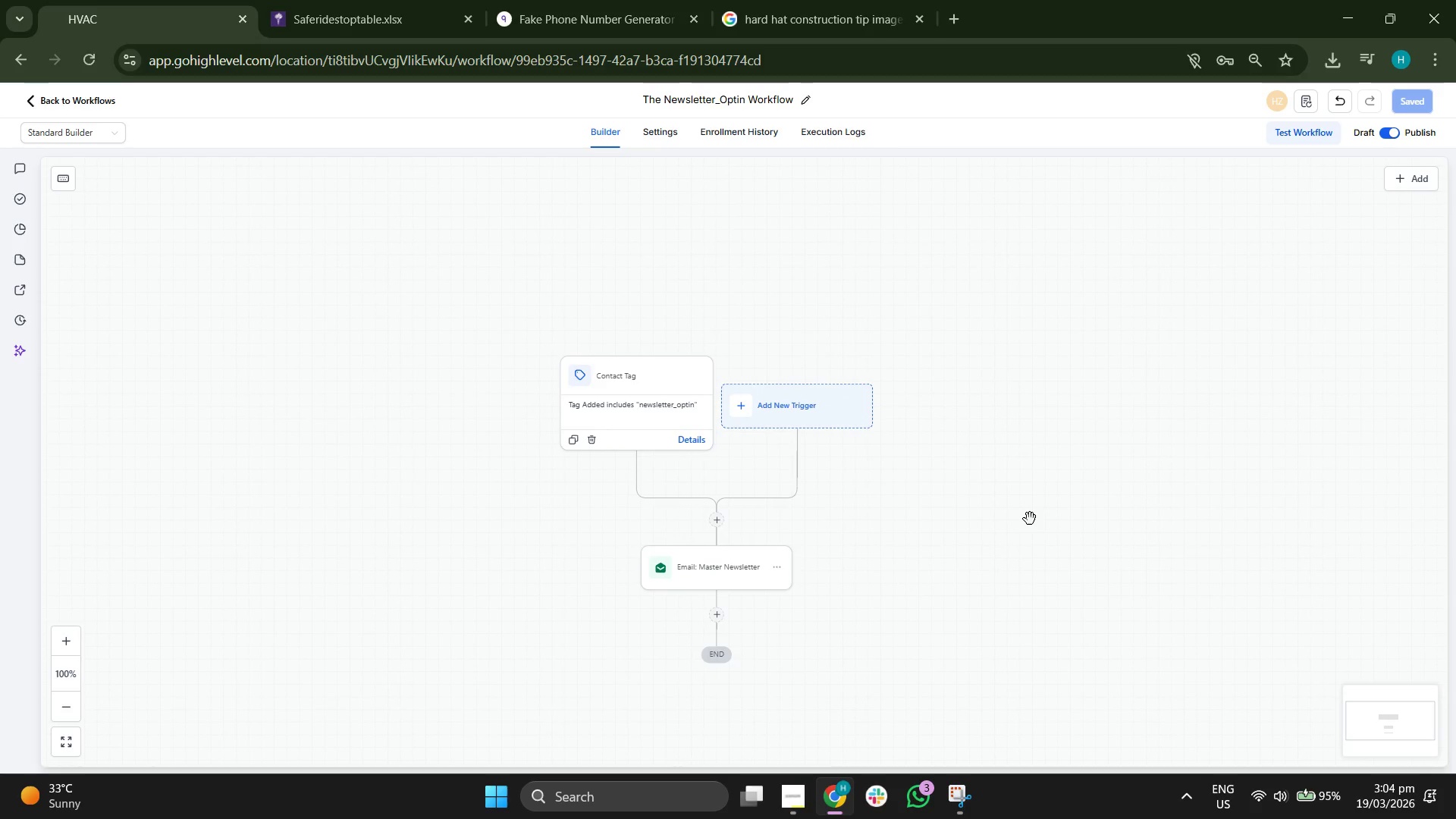 
left_click_drag(start_coordinate=[1033, 535], to_coordinate=[1031, 472])
 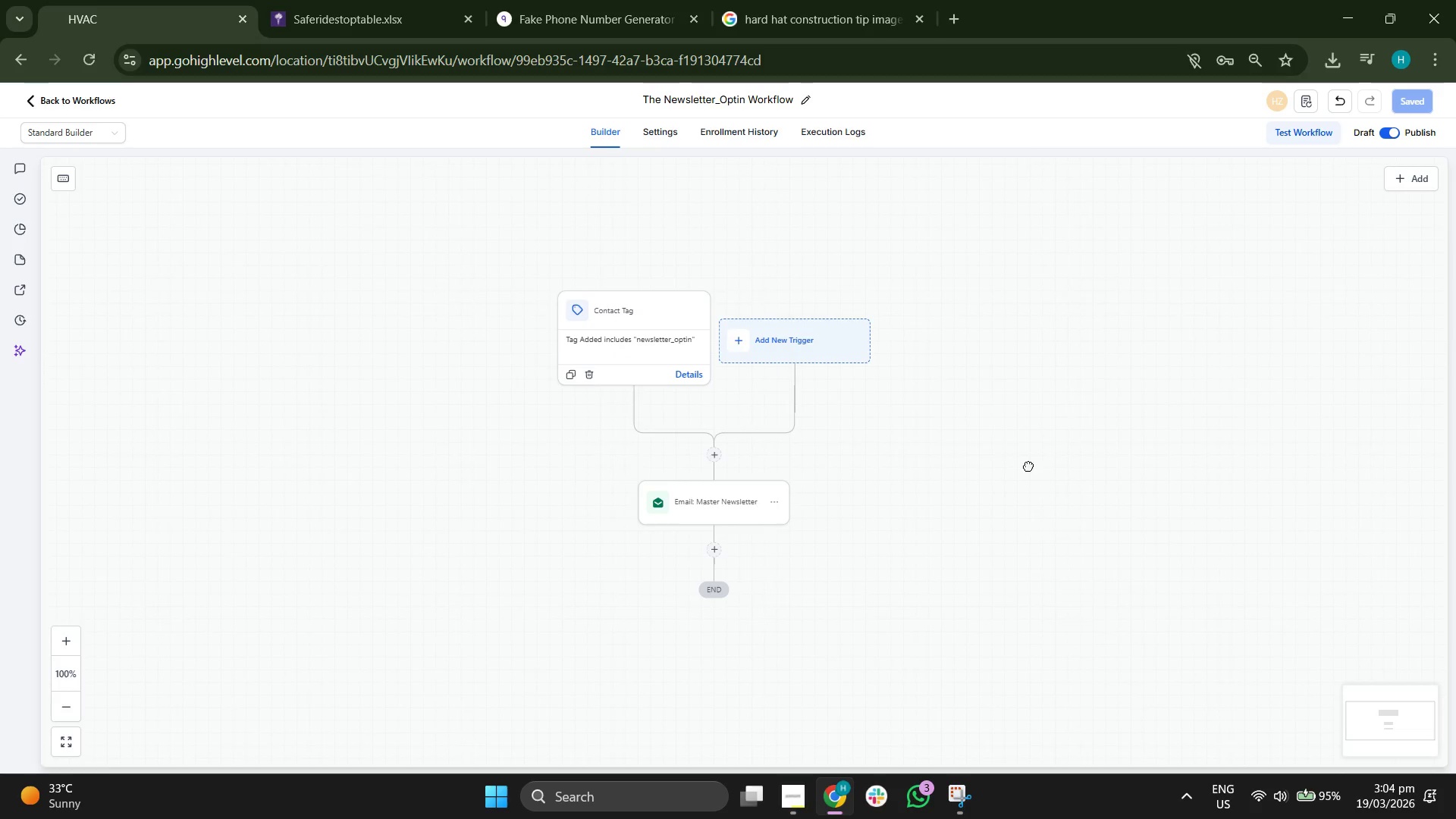 
left_click_drag(start_coordinate=[1029, 471], to_coordinate=[1028, 465])
 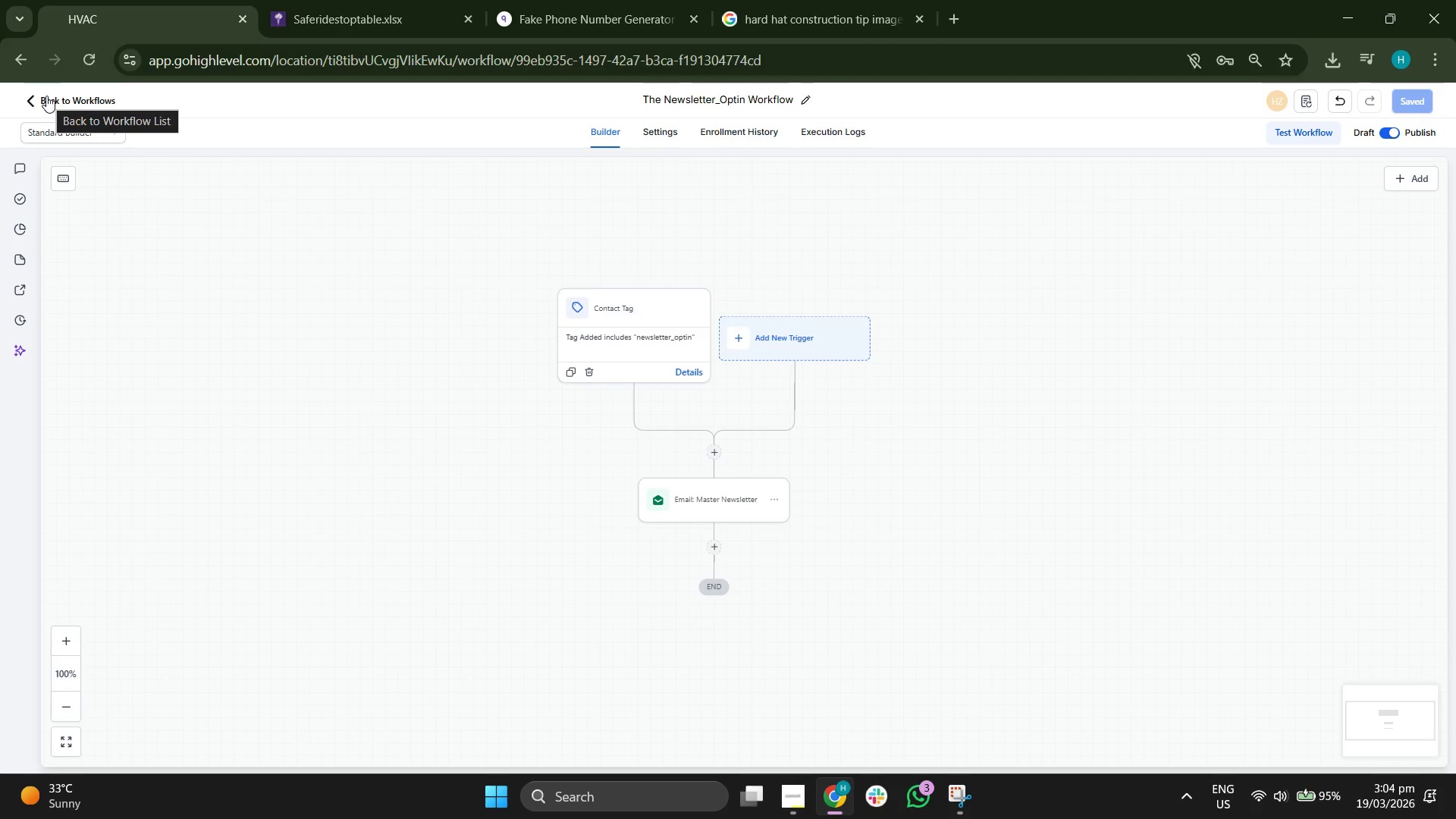 
left_click([46, 96])
 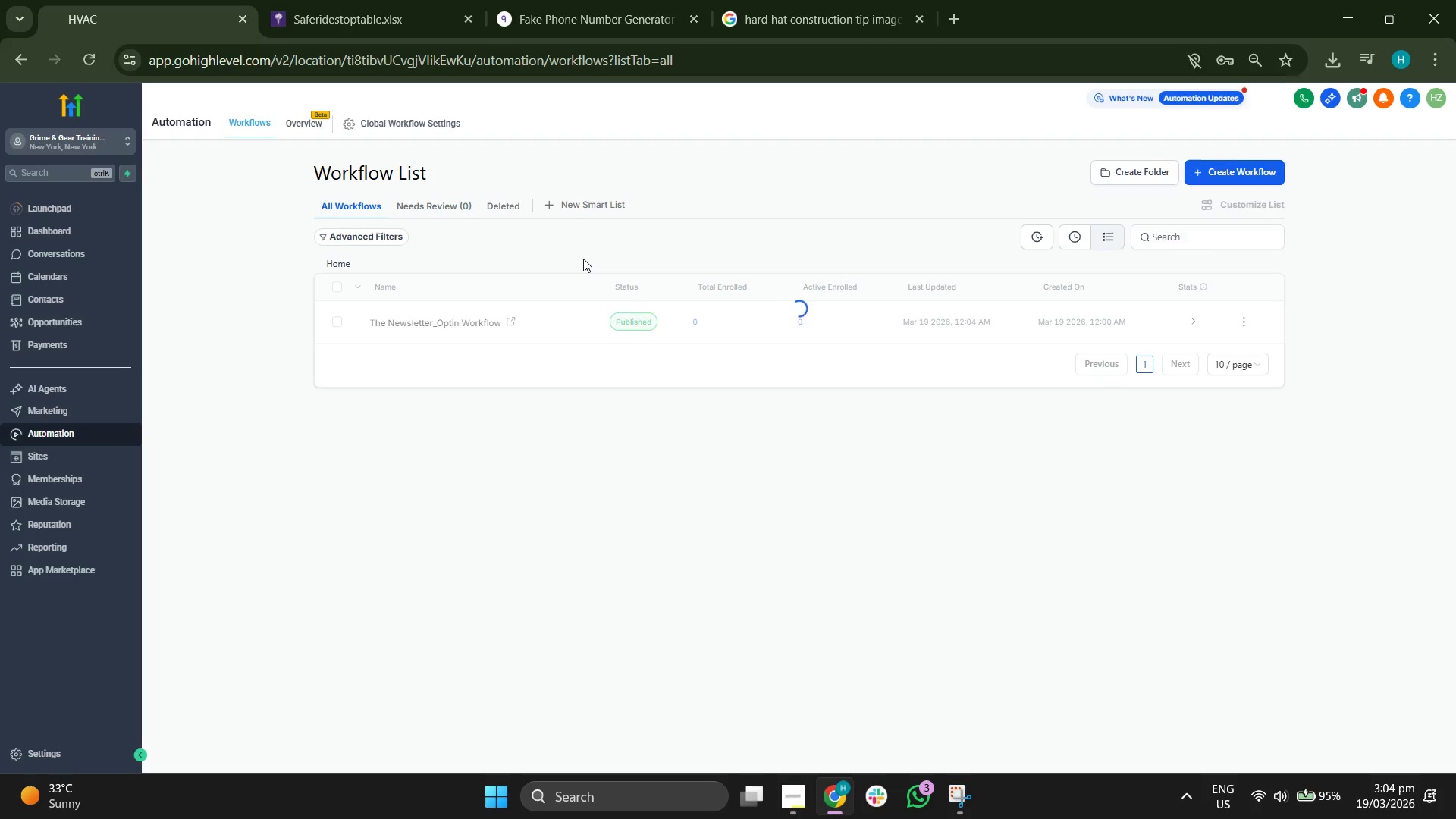 
wait(9.83)
 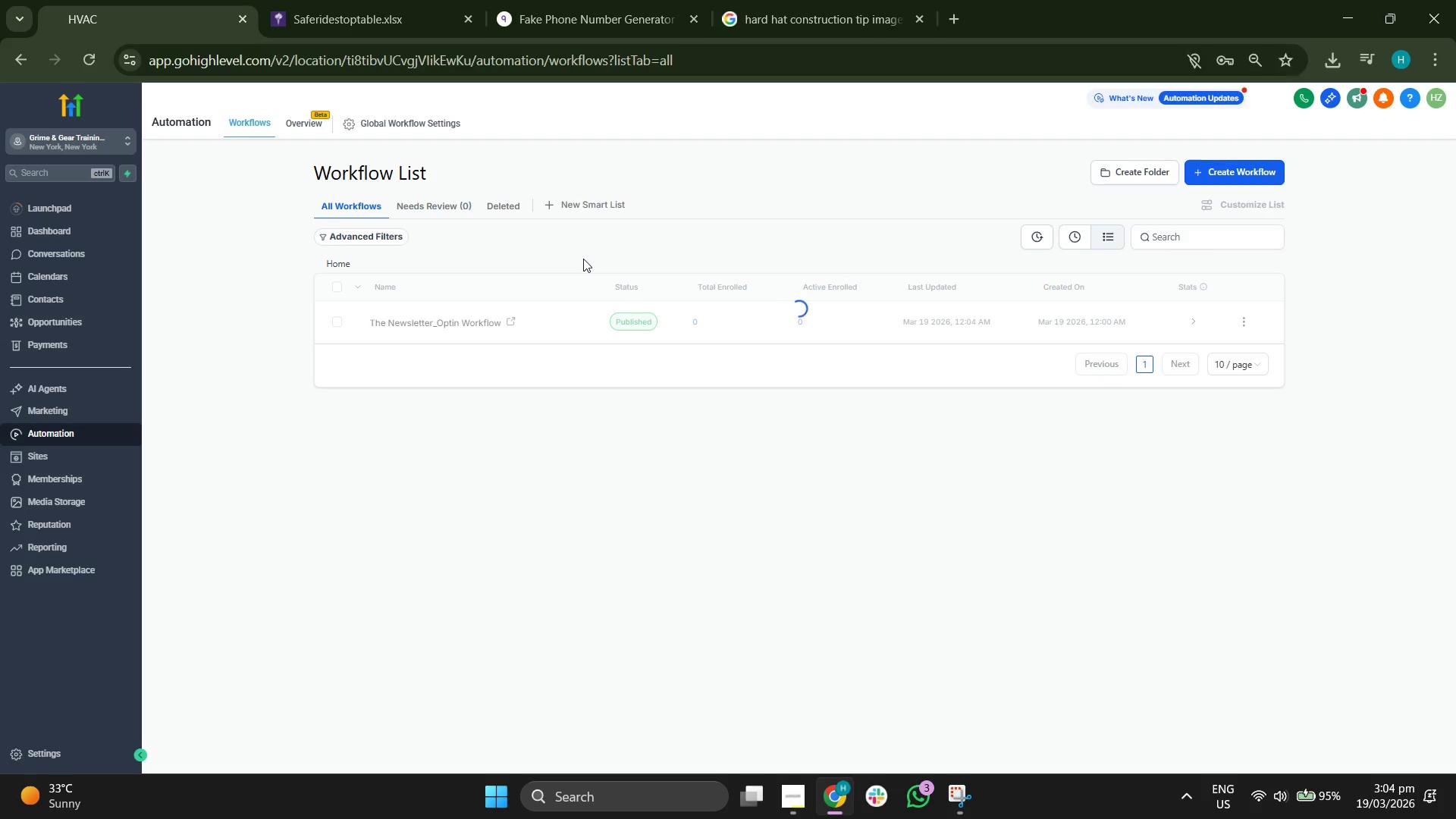 
left_click([794, 779])